 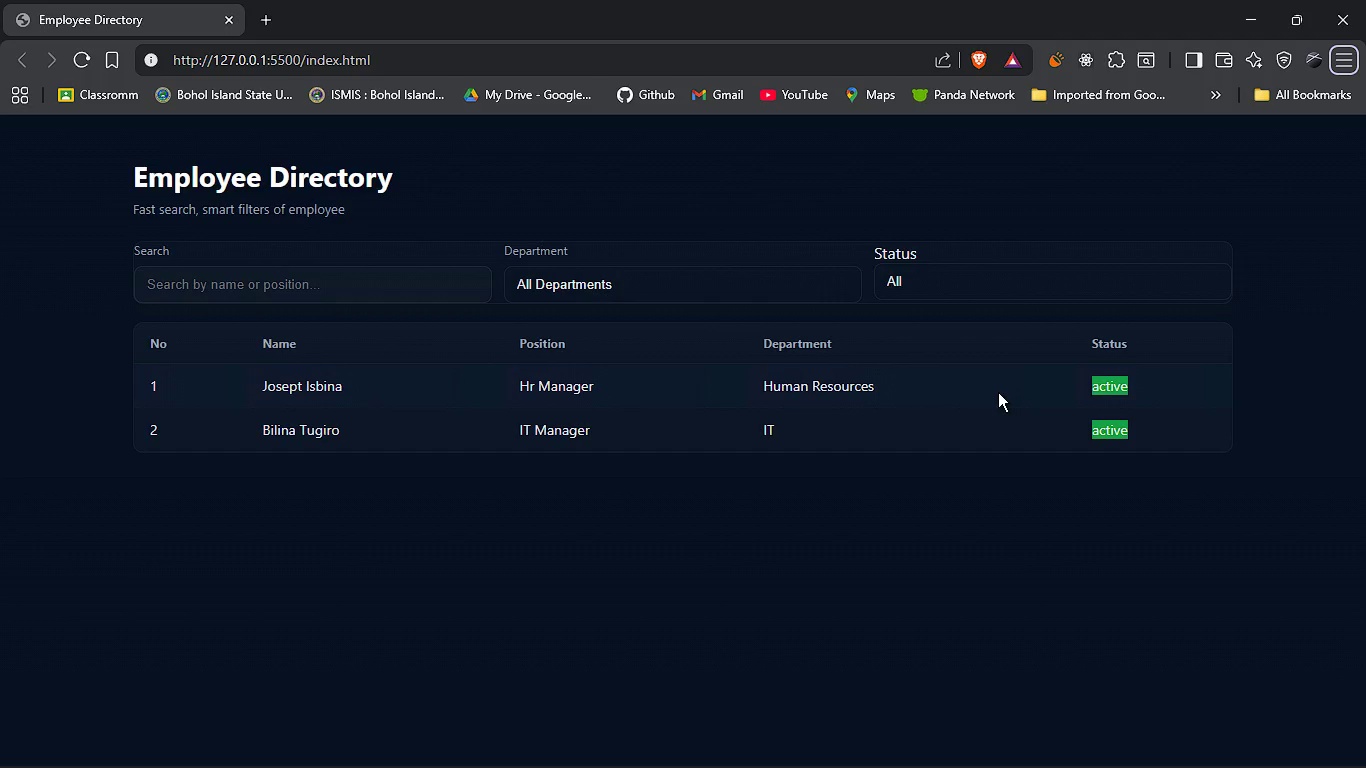 
left_click([799, 628])
 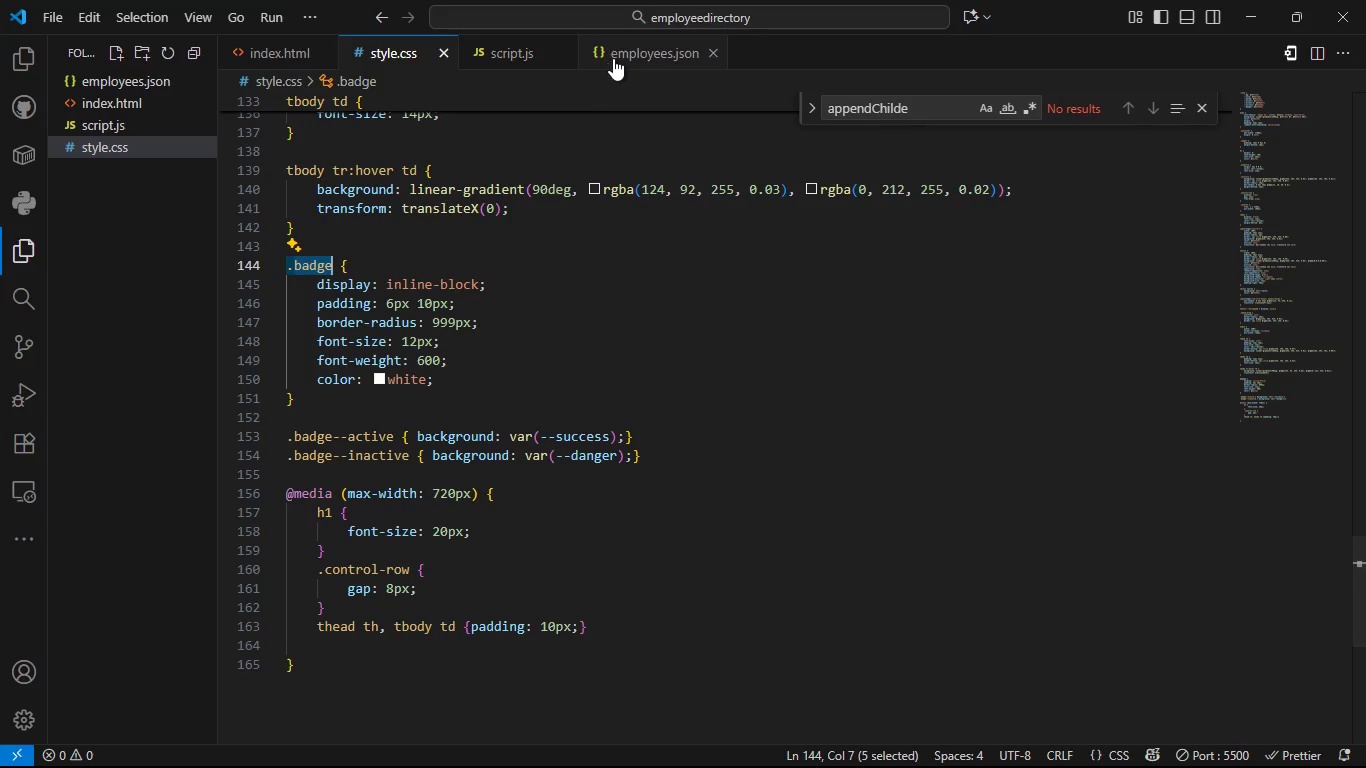 
left_click([613, 58])
 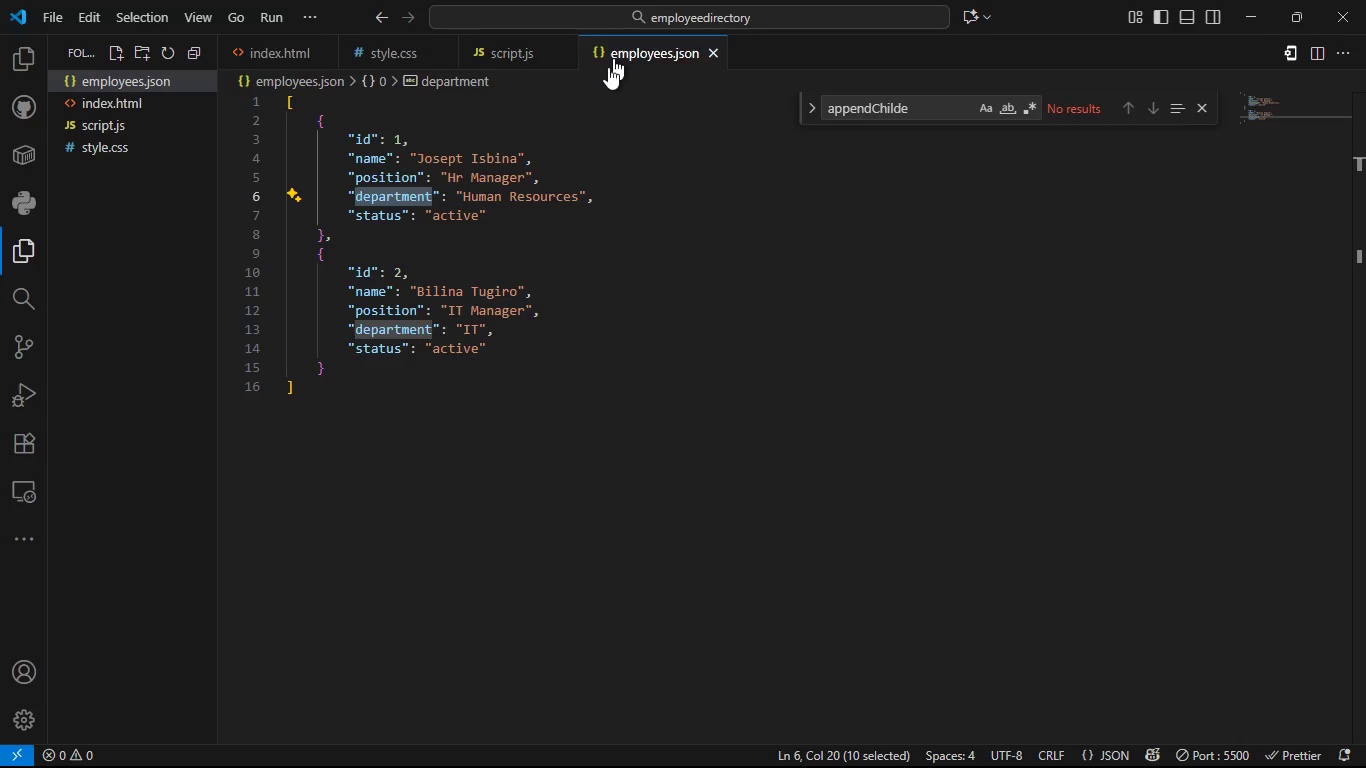 
wait(6.21)
 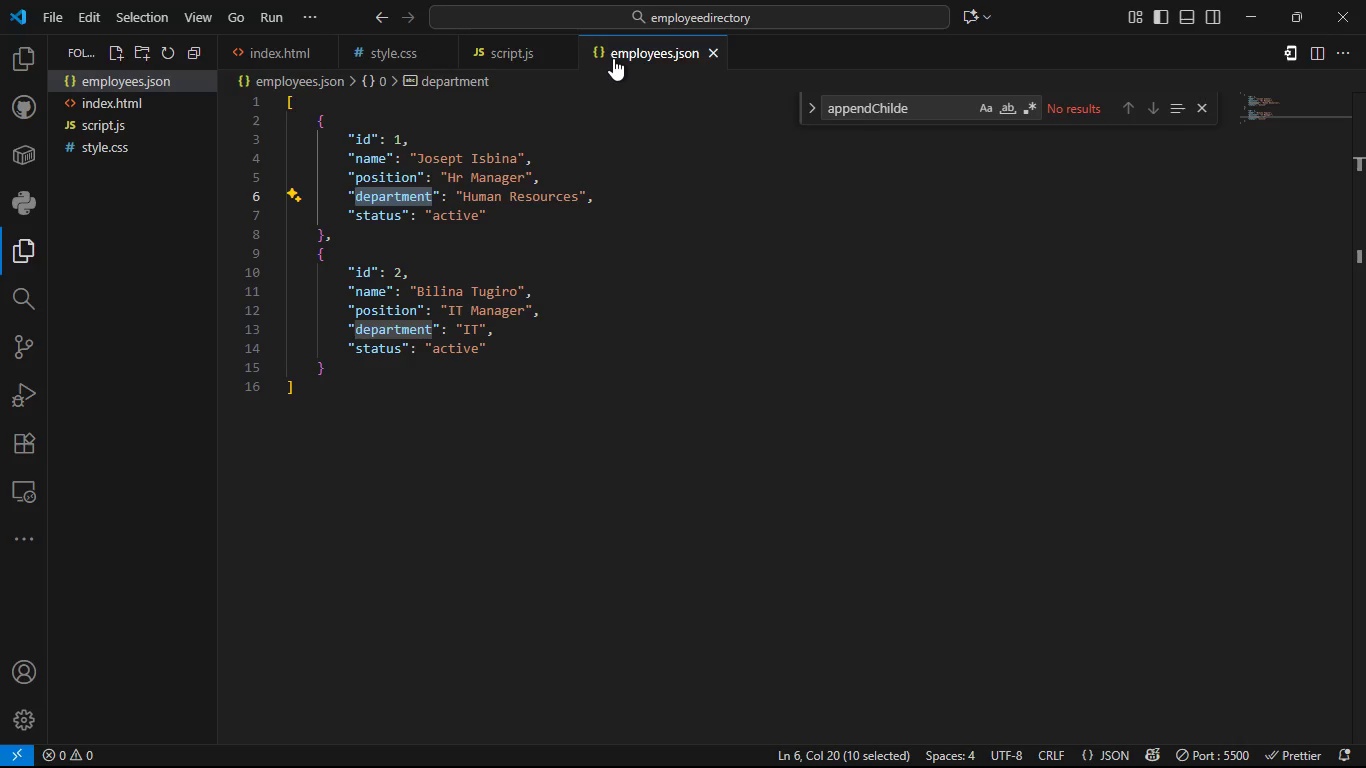 
left_click([627, 404])
 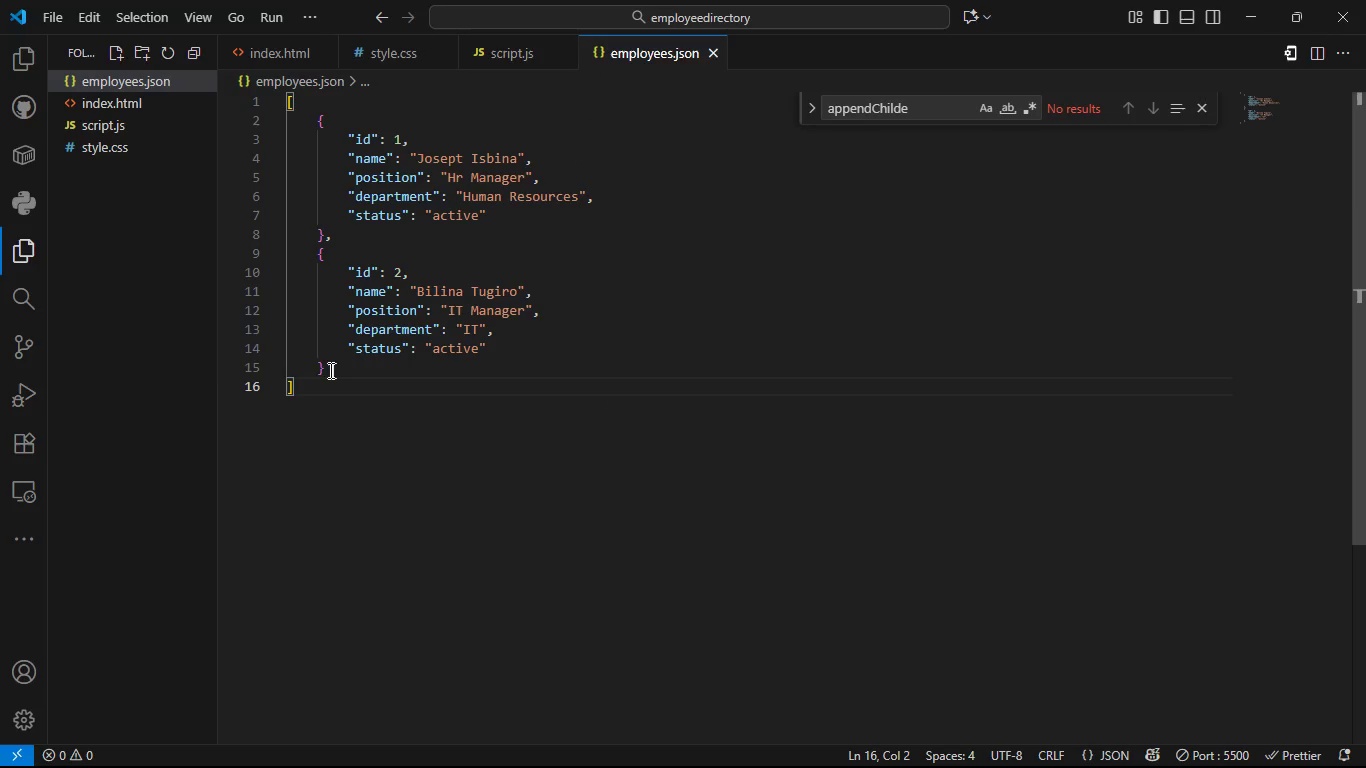 
left_click([329, 370])
 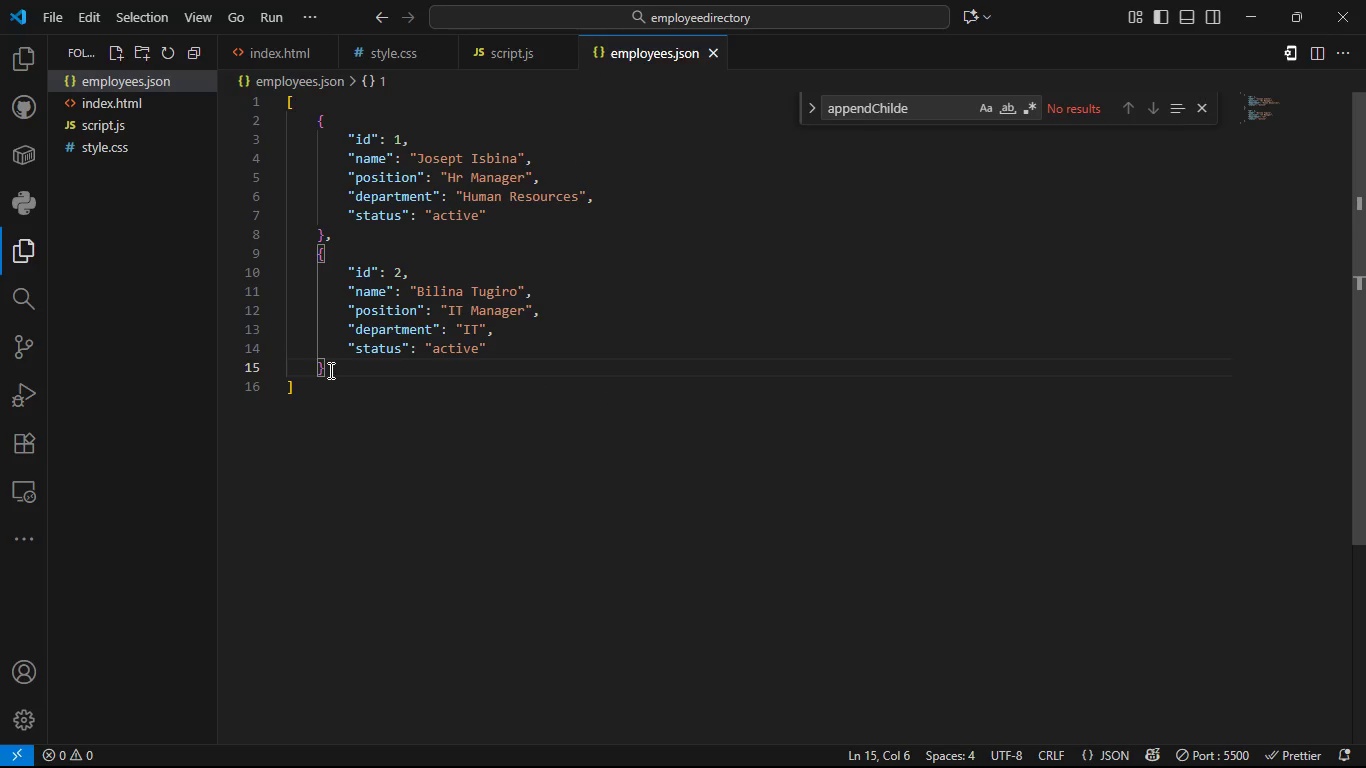 
key(Alt+Comma)
 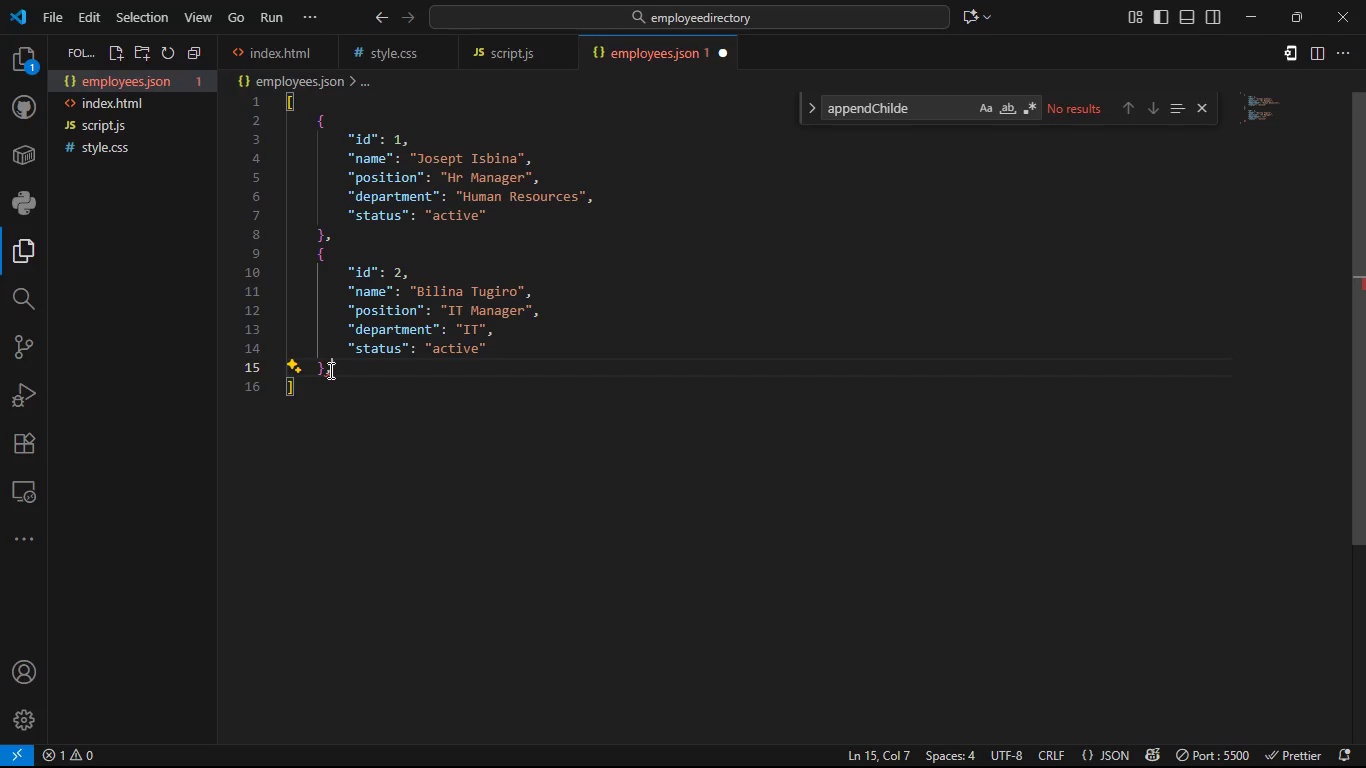 
key(Enter)
 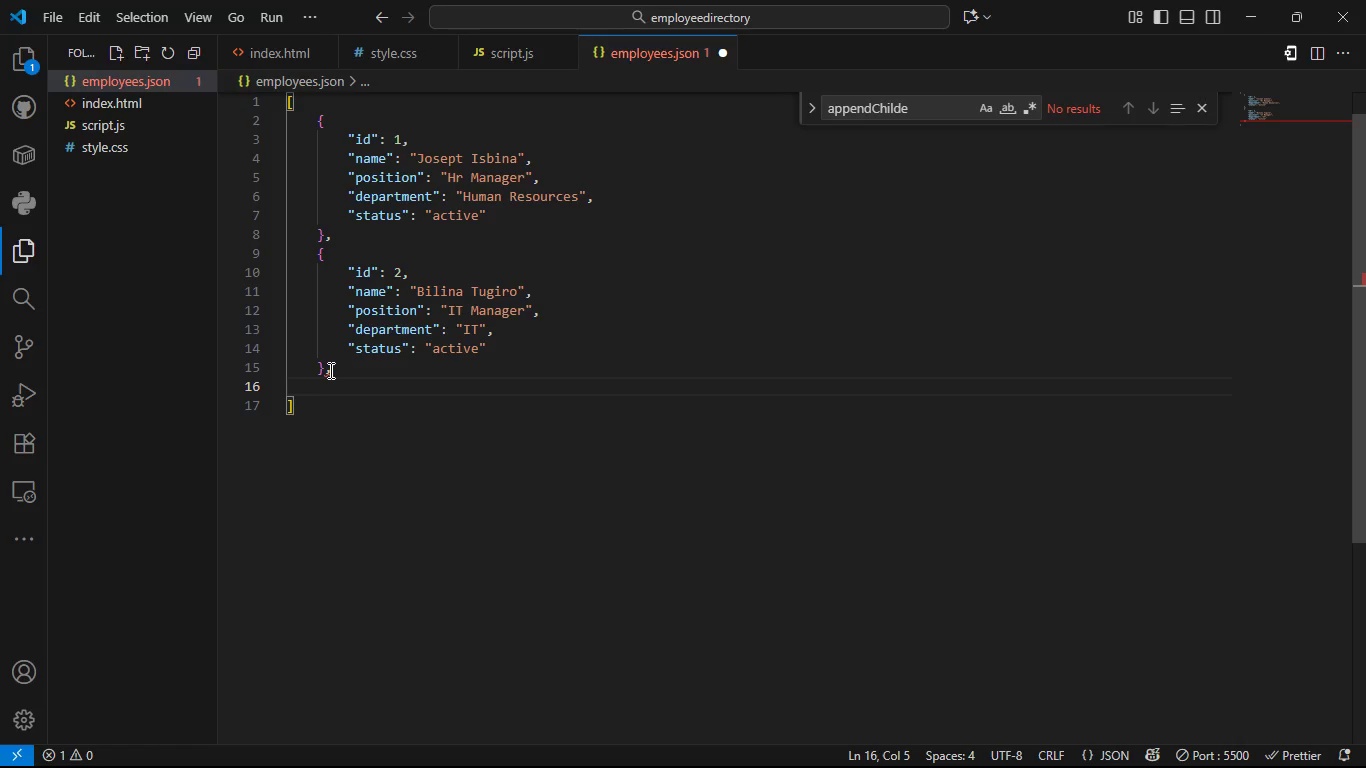 
key(Shift+ShiftLeft)
 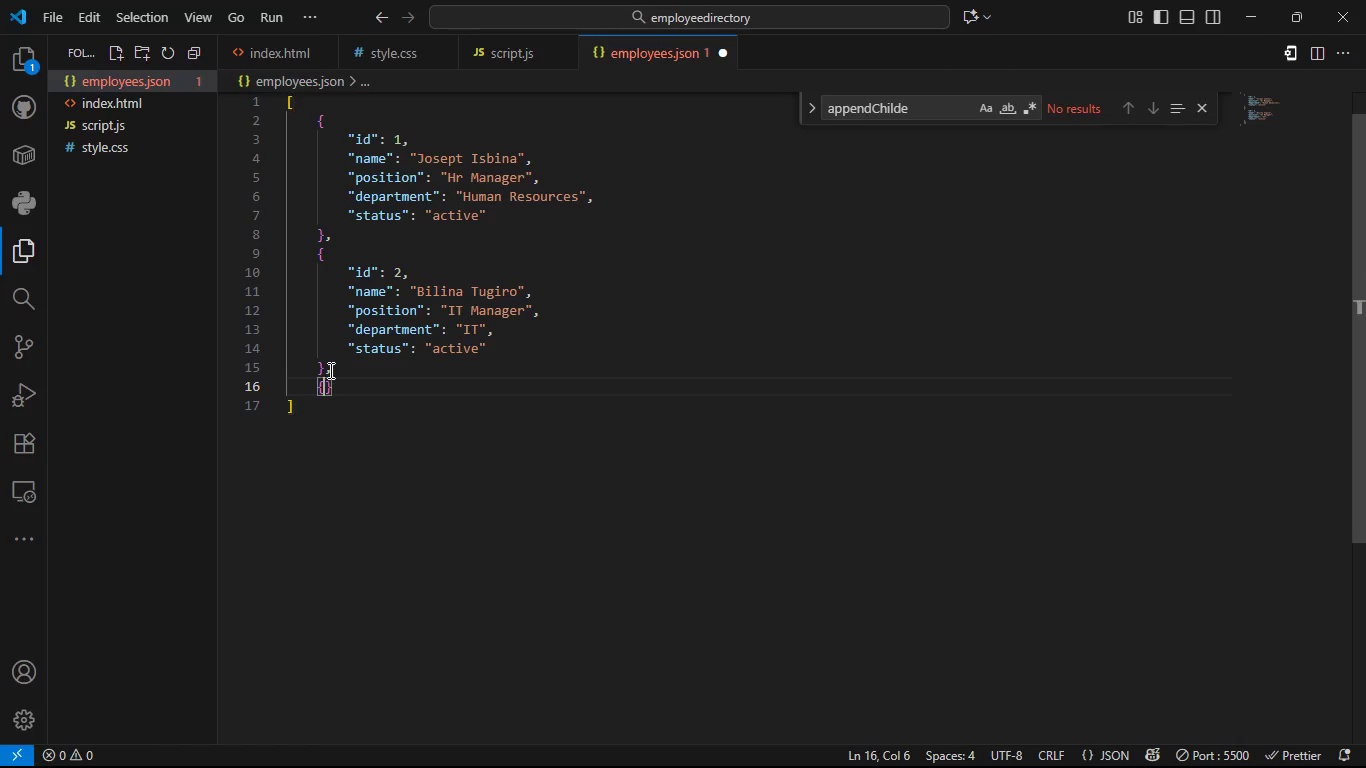 
key(Shift+BracketLeft)
 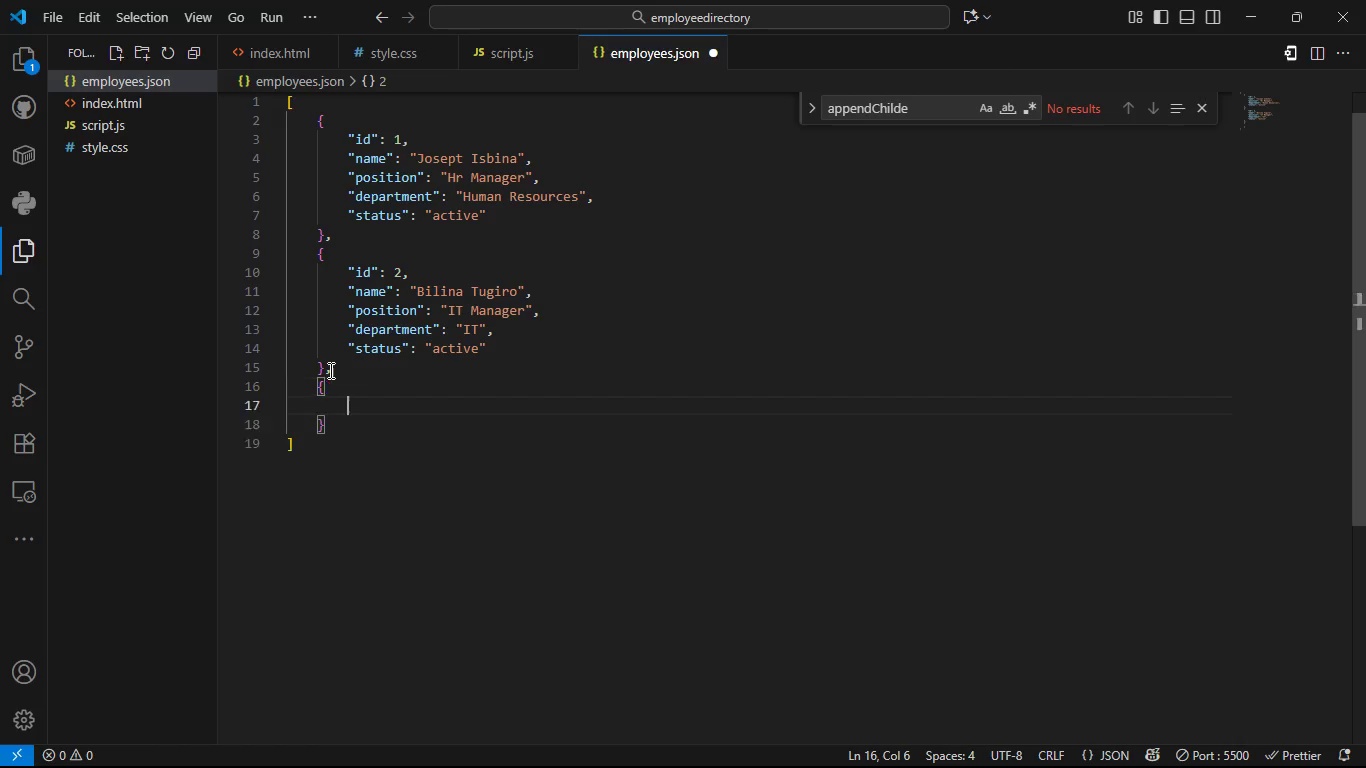 
key(Enter)
 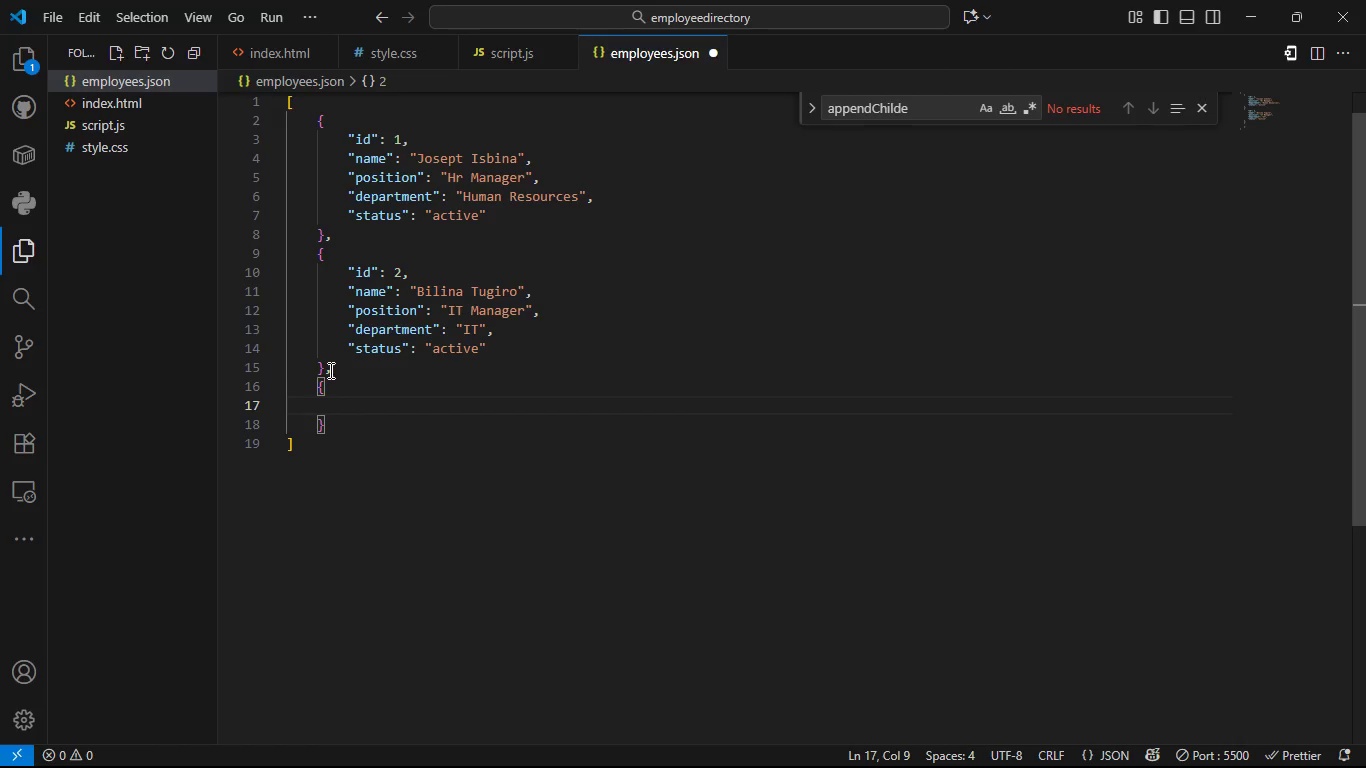 
type("if)
key(Backspace)
type(d)
 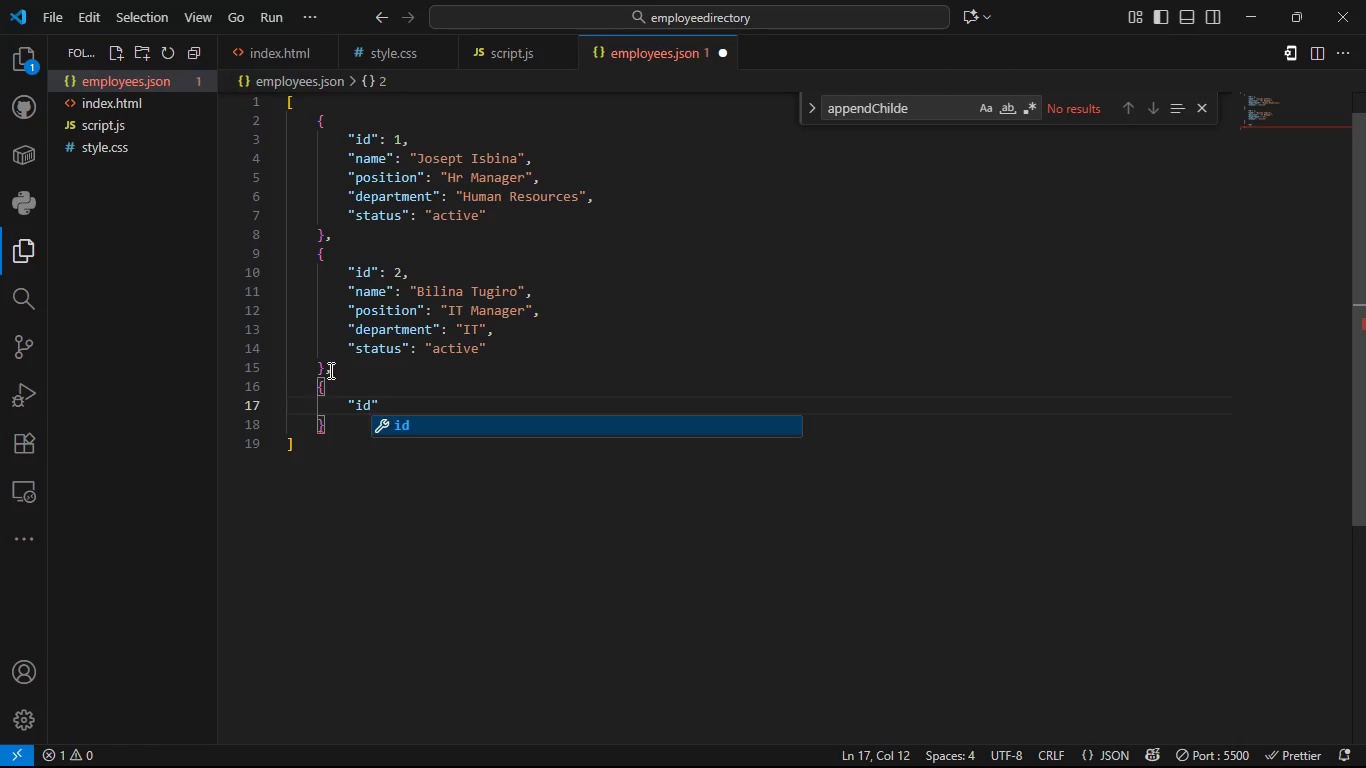 
key(ArrowRight)
 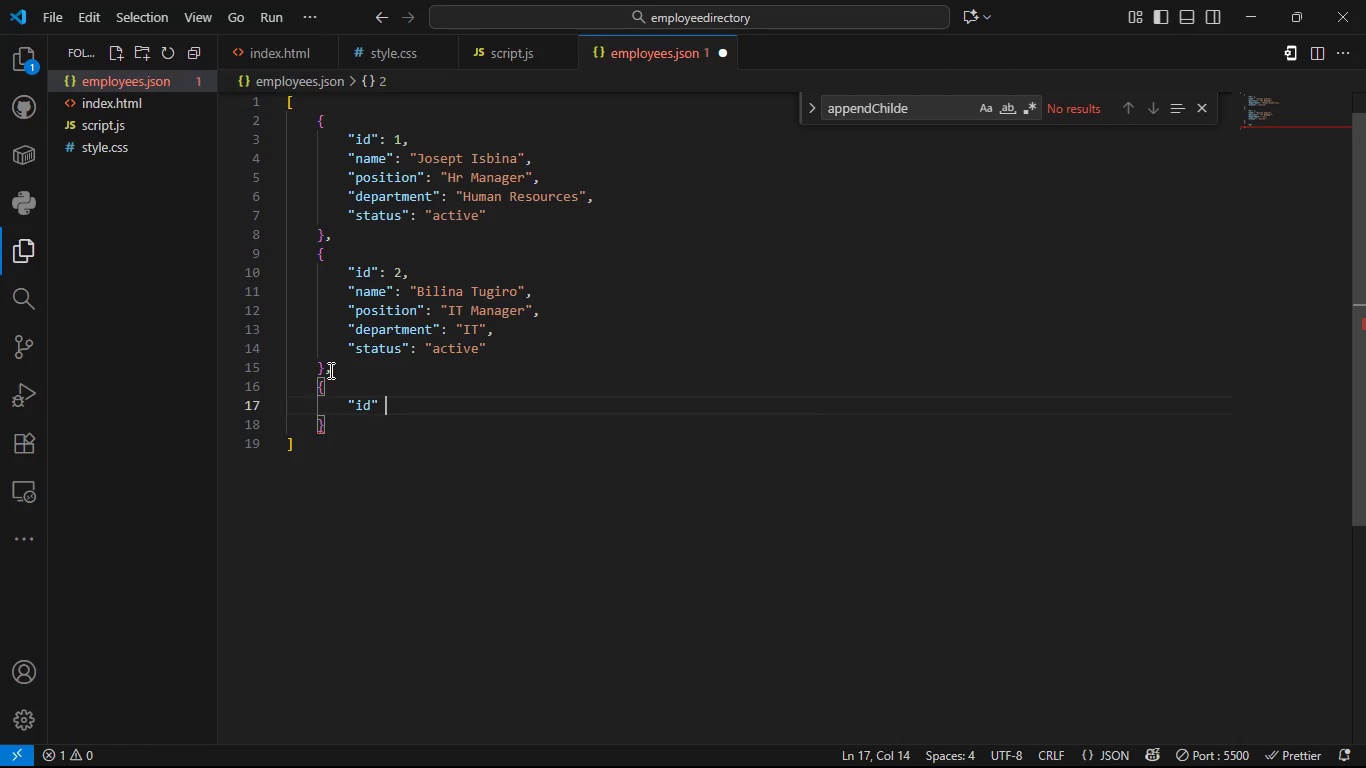 
key(Space)
 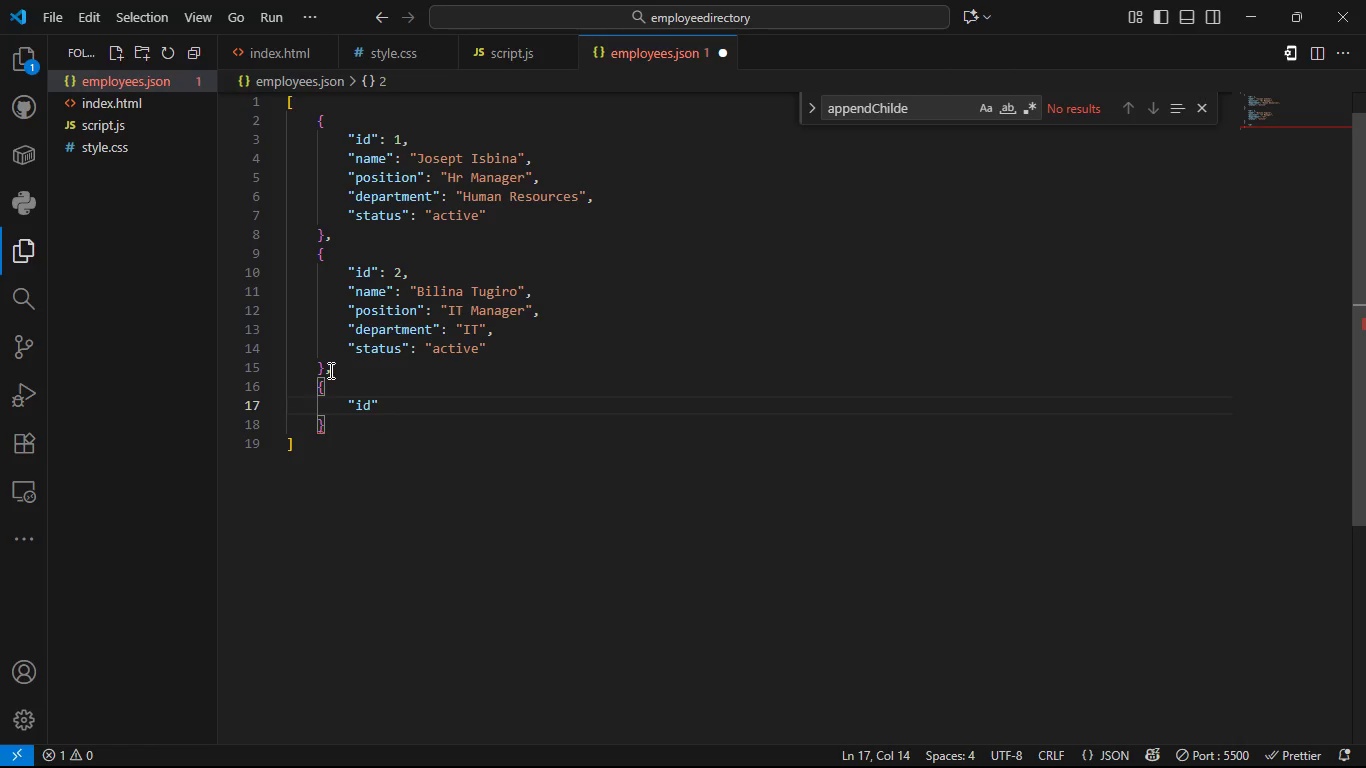 
key(Backspace)
 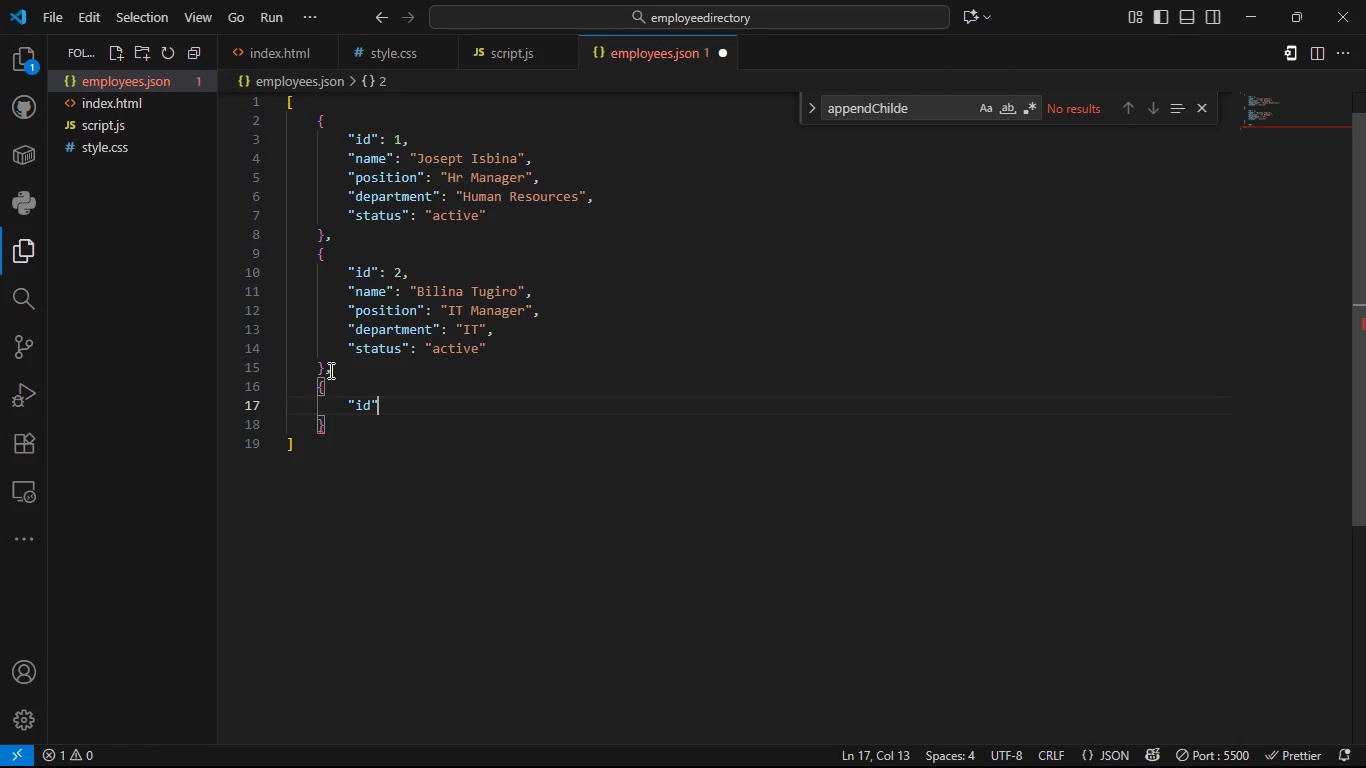 
key(Shift+ShiftLeft)
 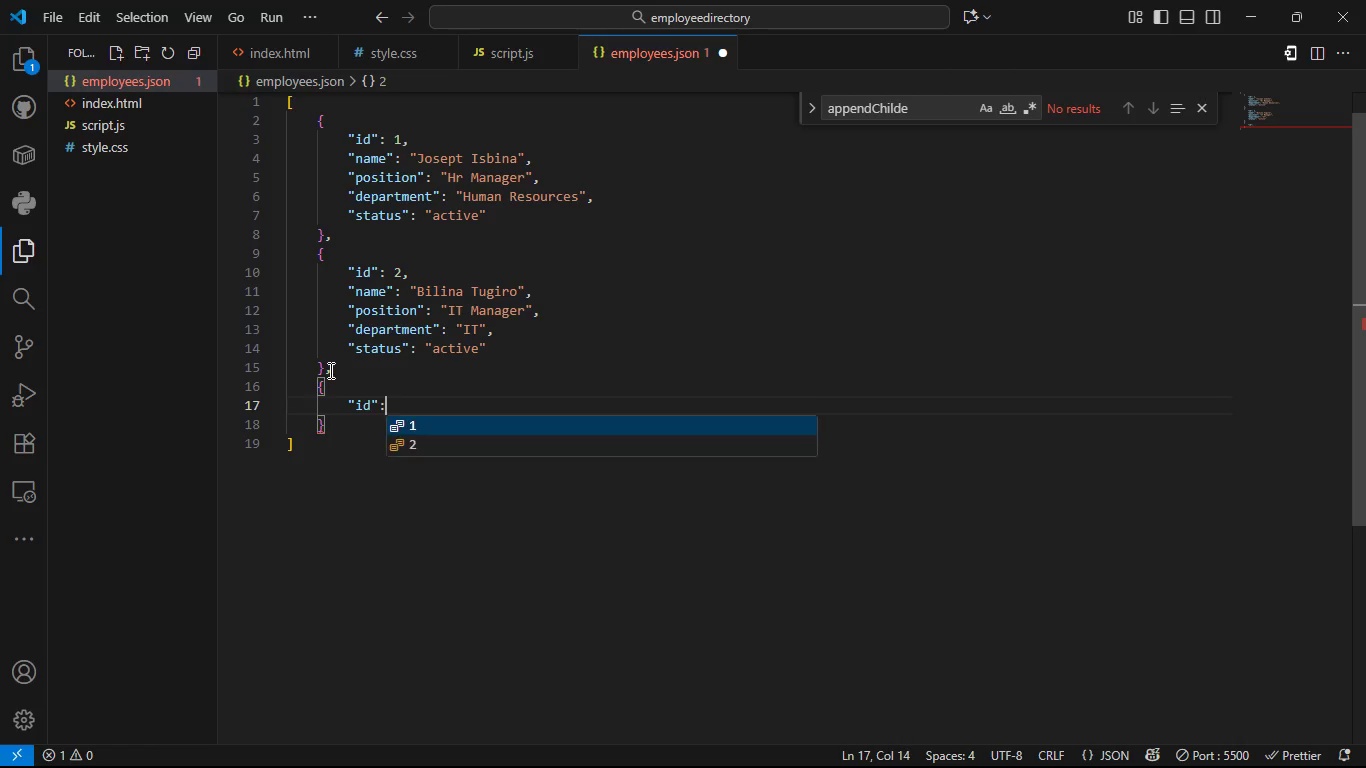 
key(Shift+Semicolon)
 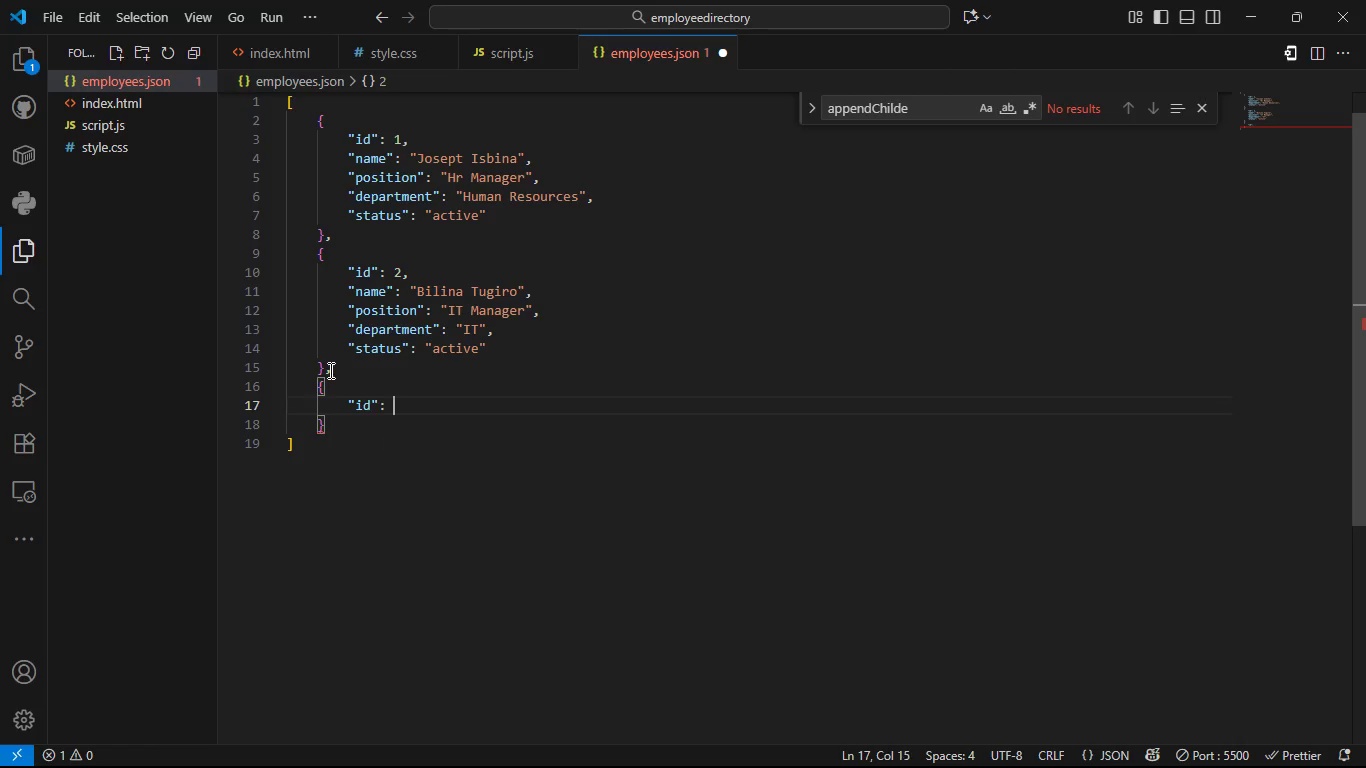 
key(Space)
 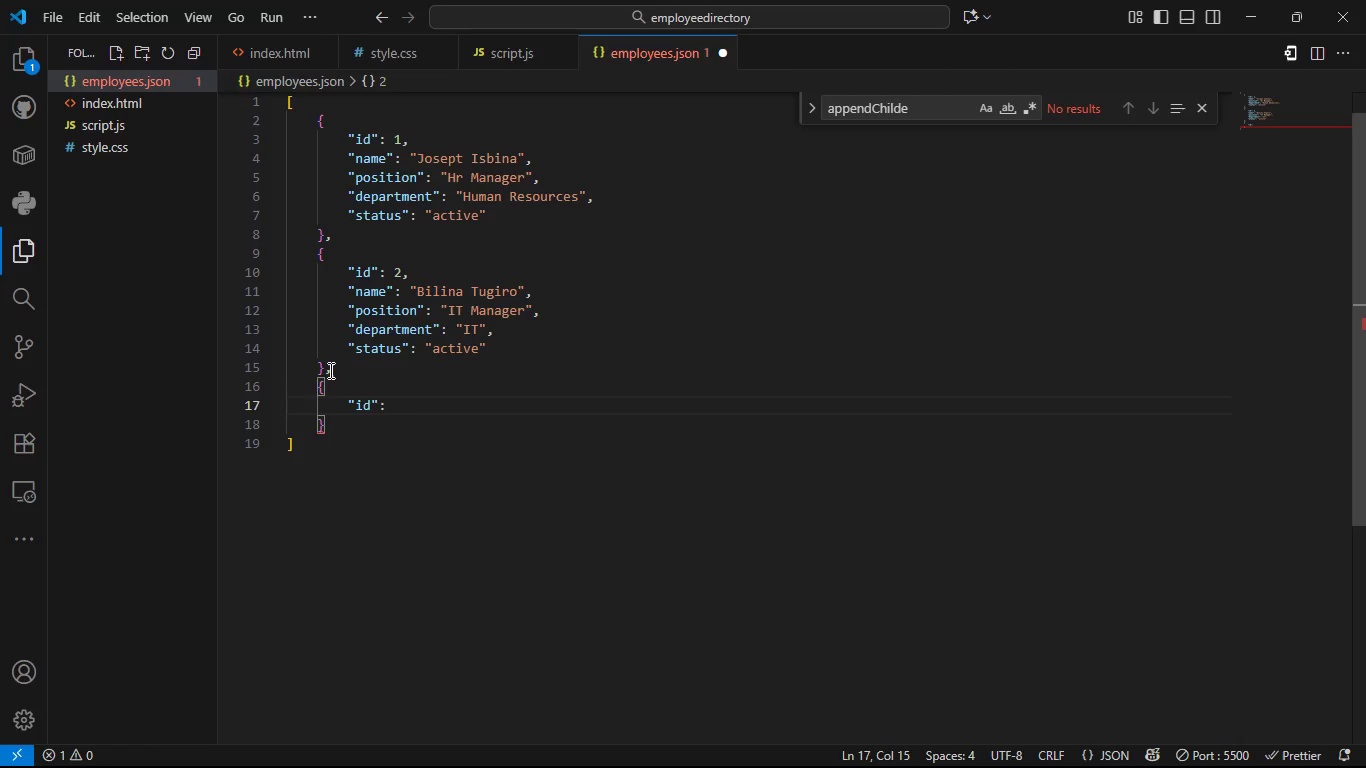 
key(2)
 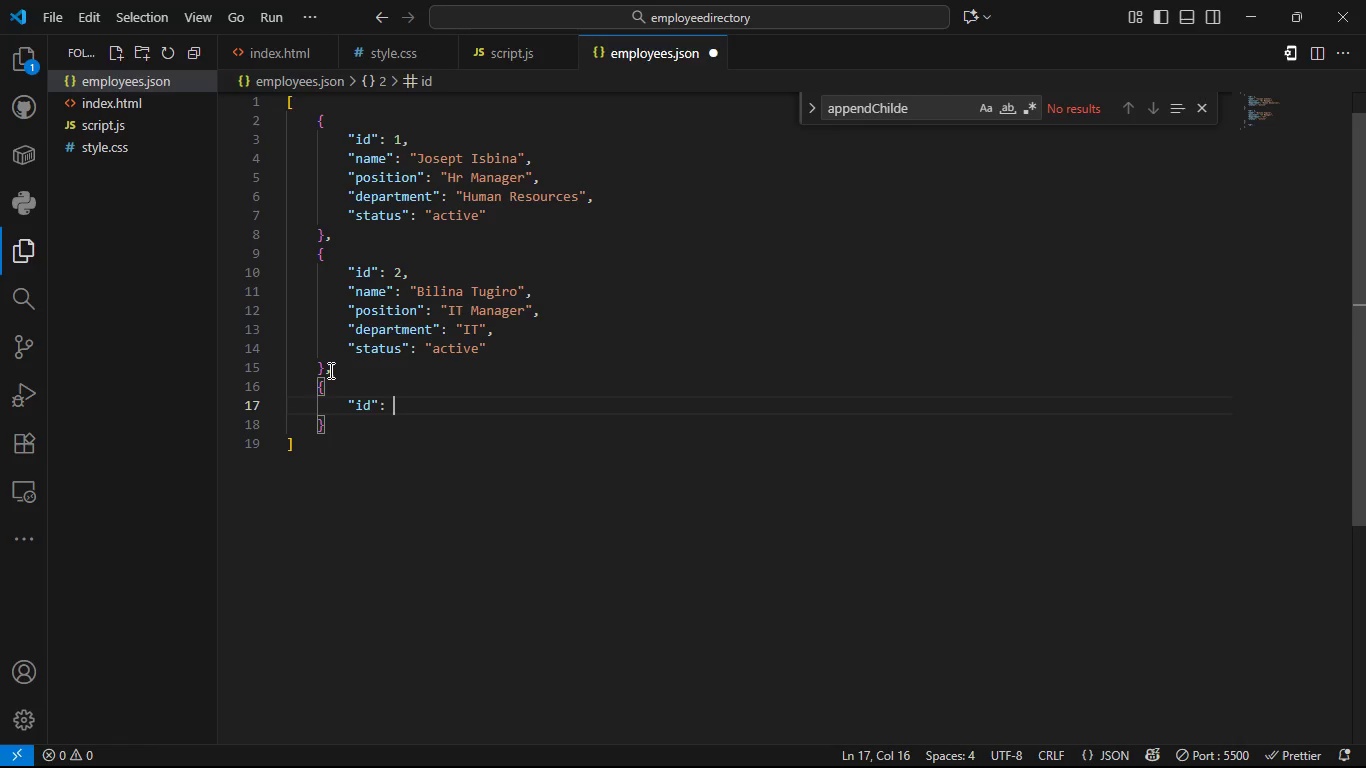 
key(Backspace)
 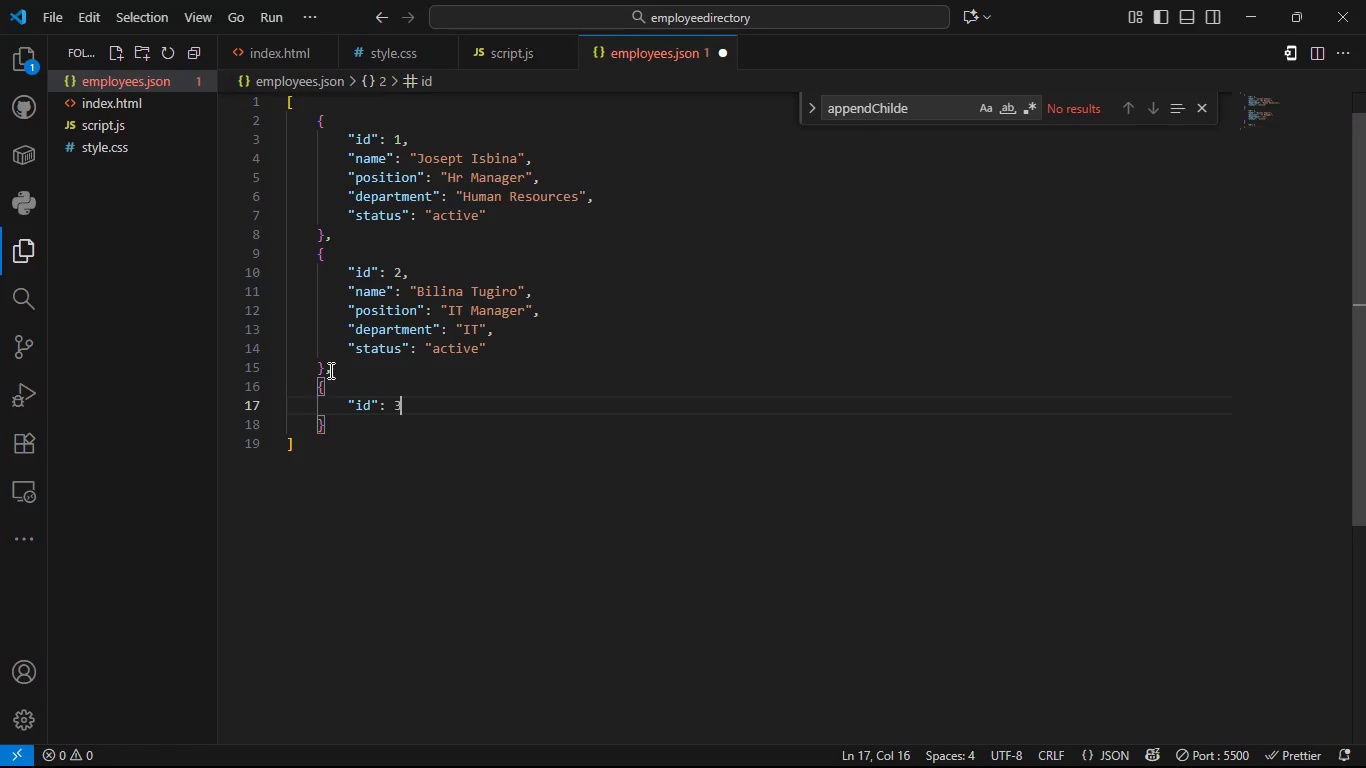 
key(3)
 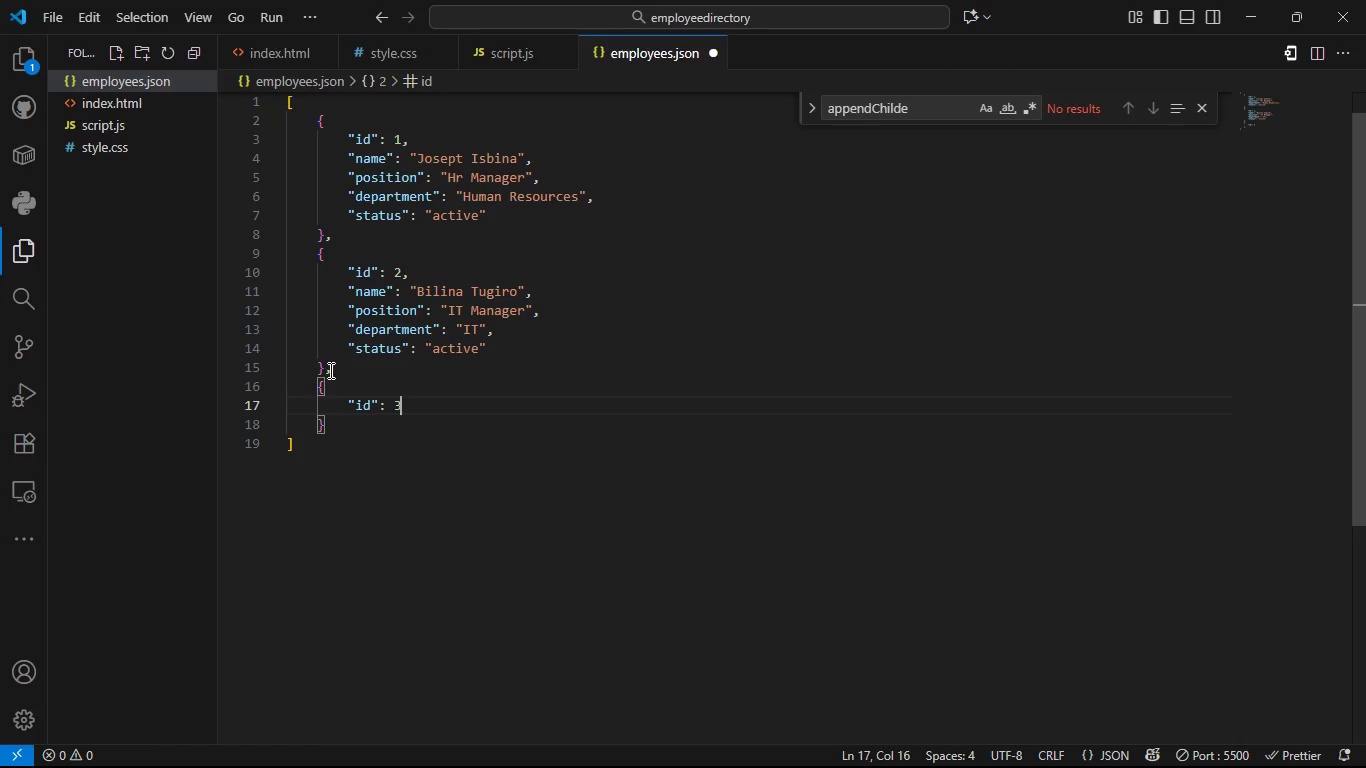 
key(Comma)
 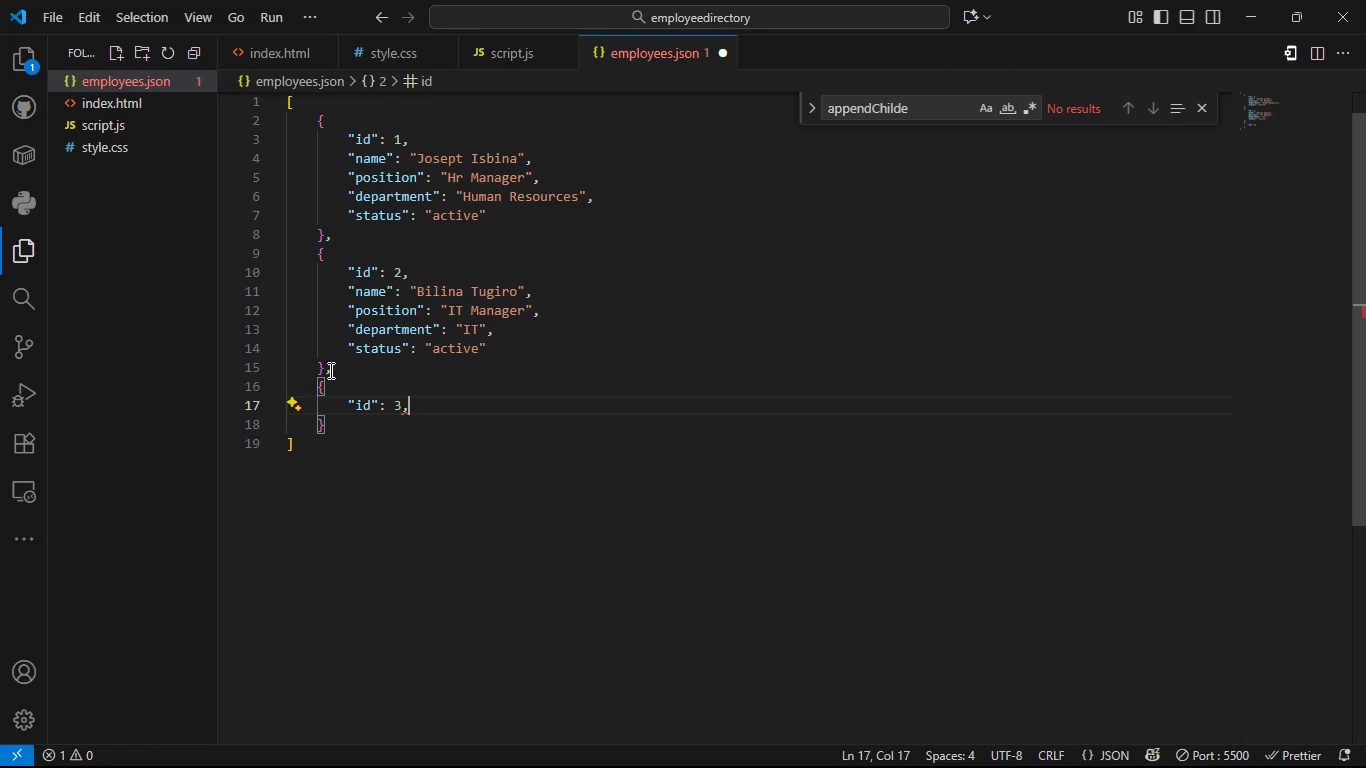 
key(Enter)
 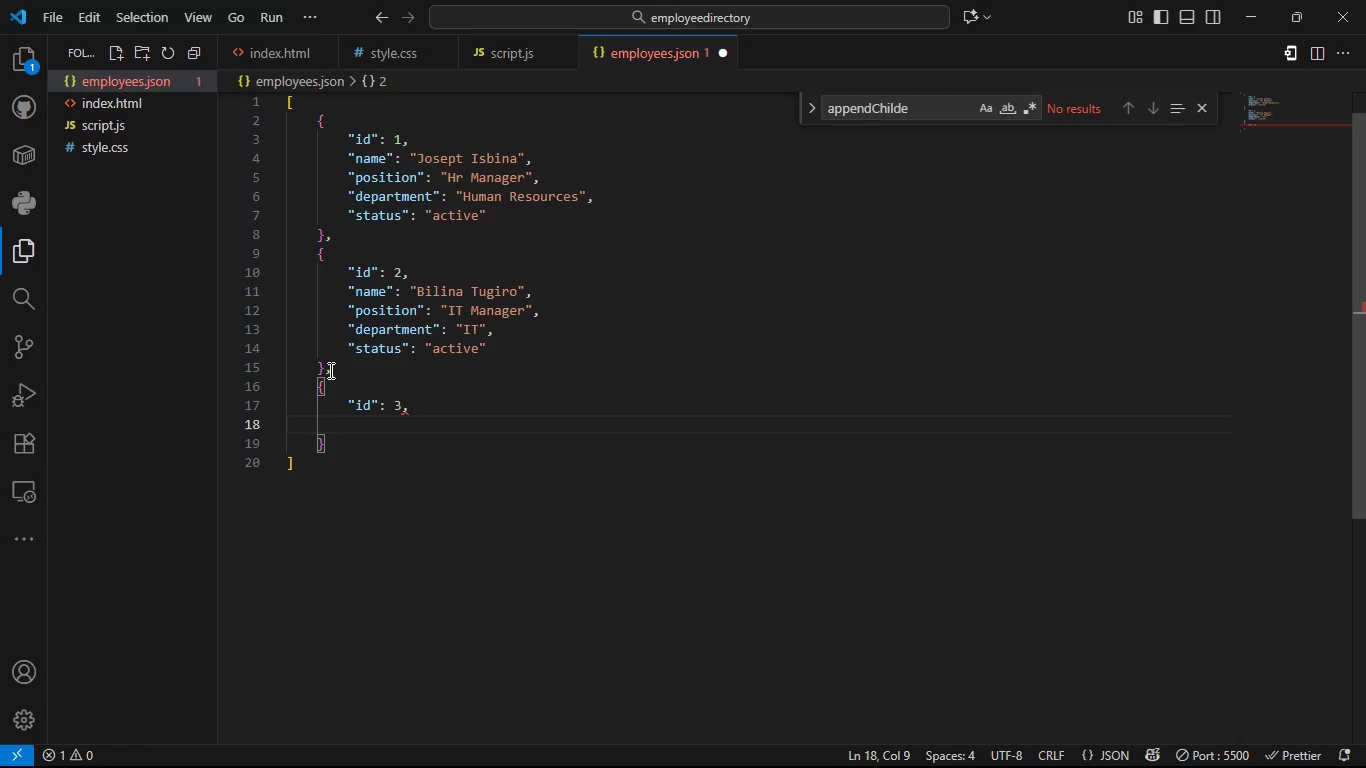 
type("name)
 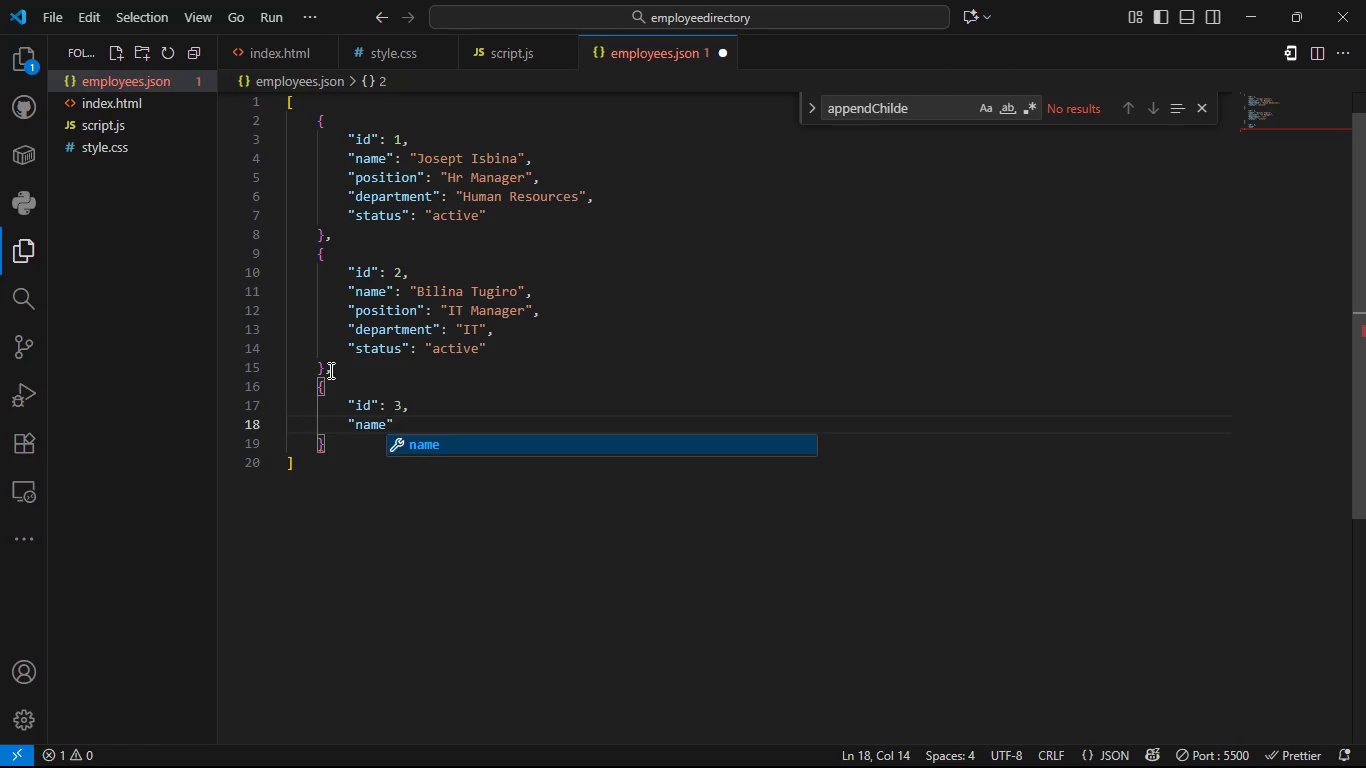 
key(ArrowRight)
 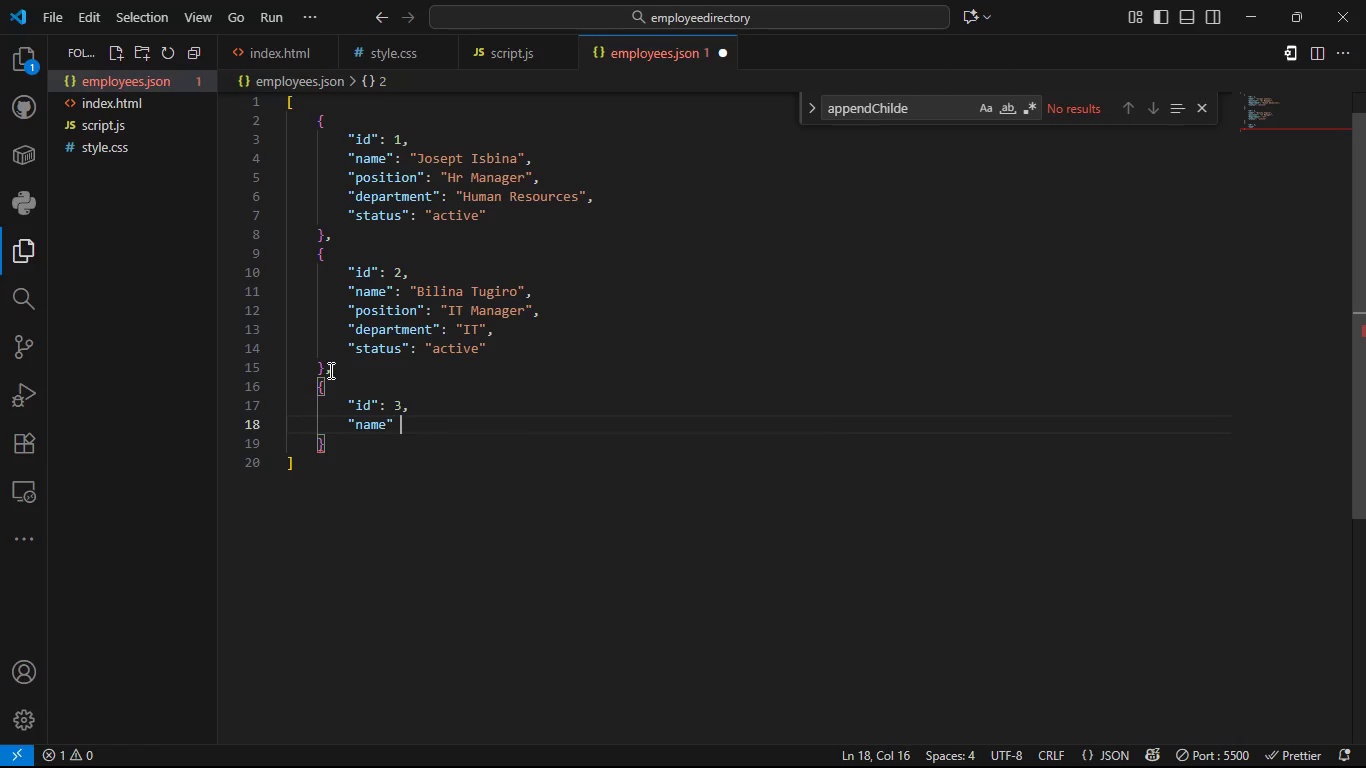 
type( )
key(Backspace)
type(: ')
key(Backspace)
type("Josefa Batingal)
 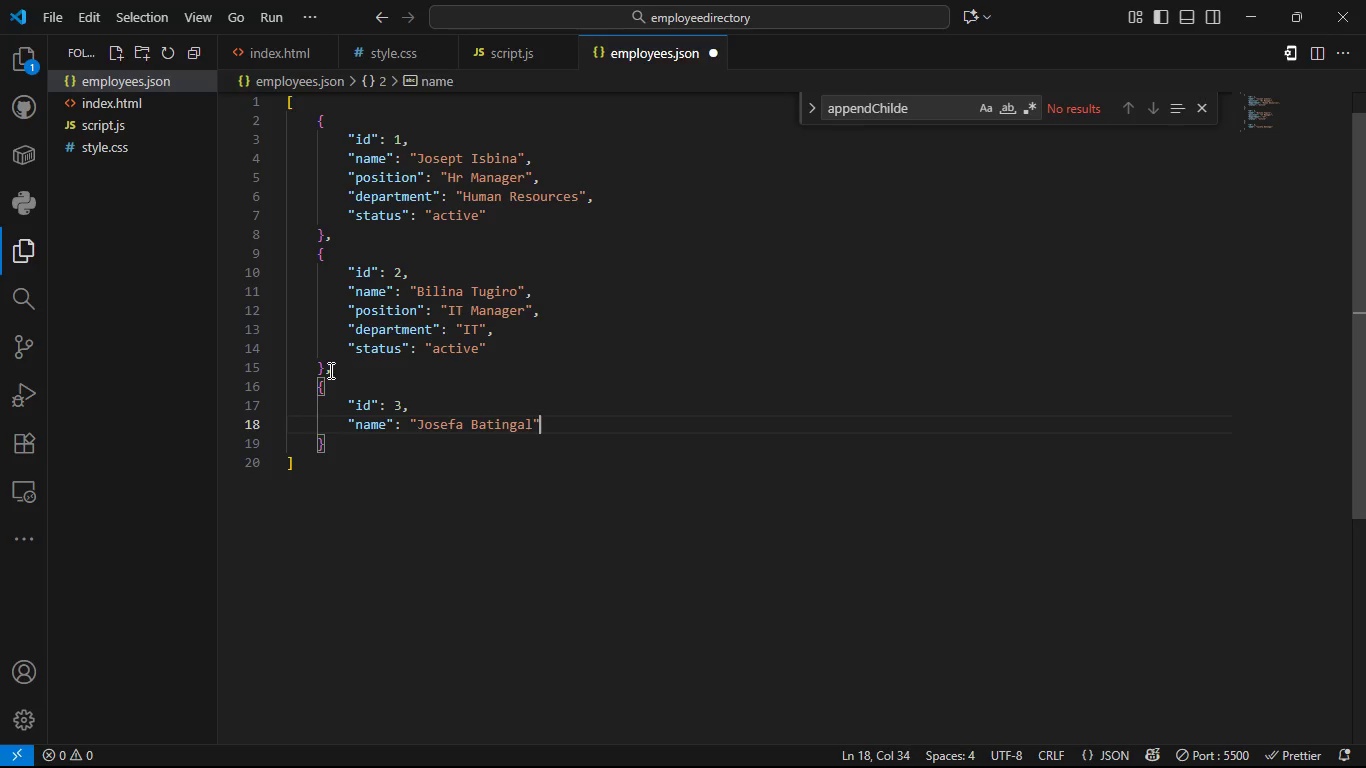 
 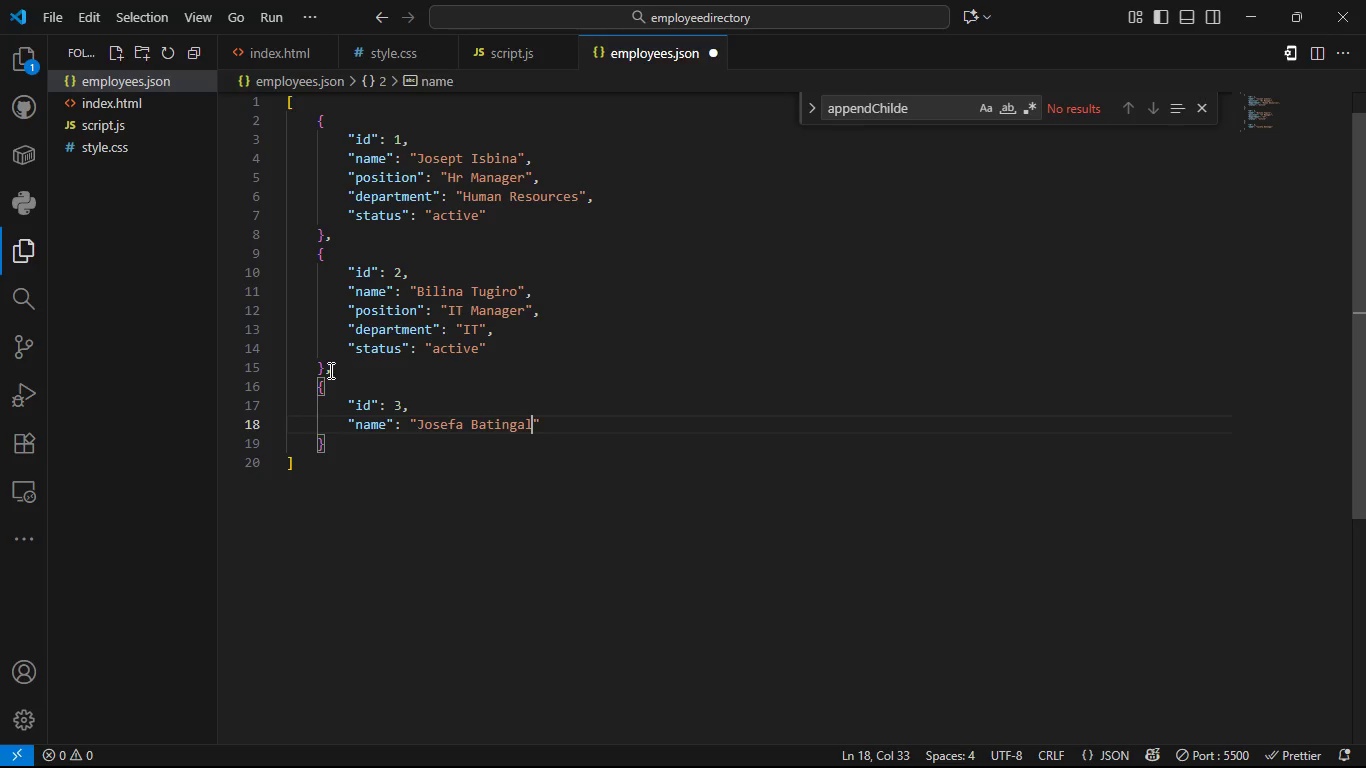 
key(ArrowRight)
 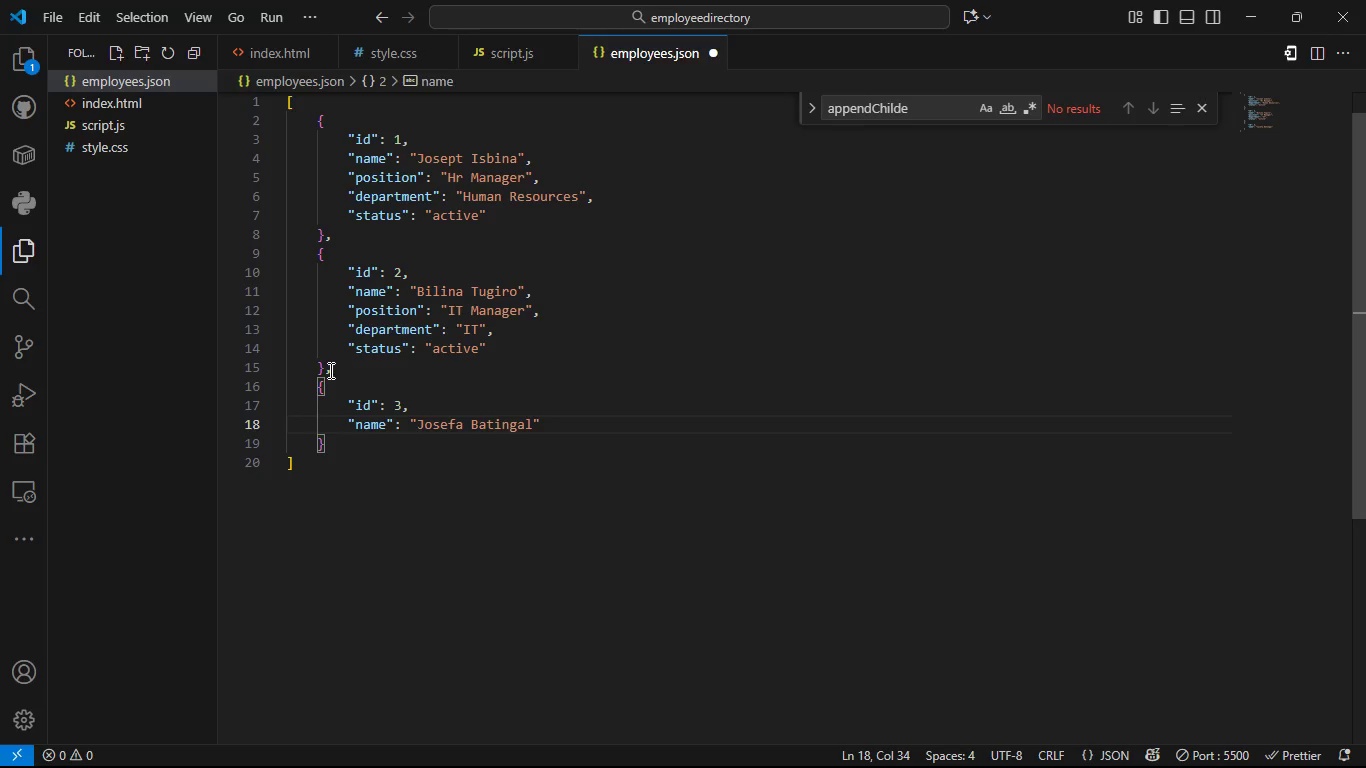 
key(Comma)
 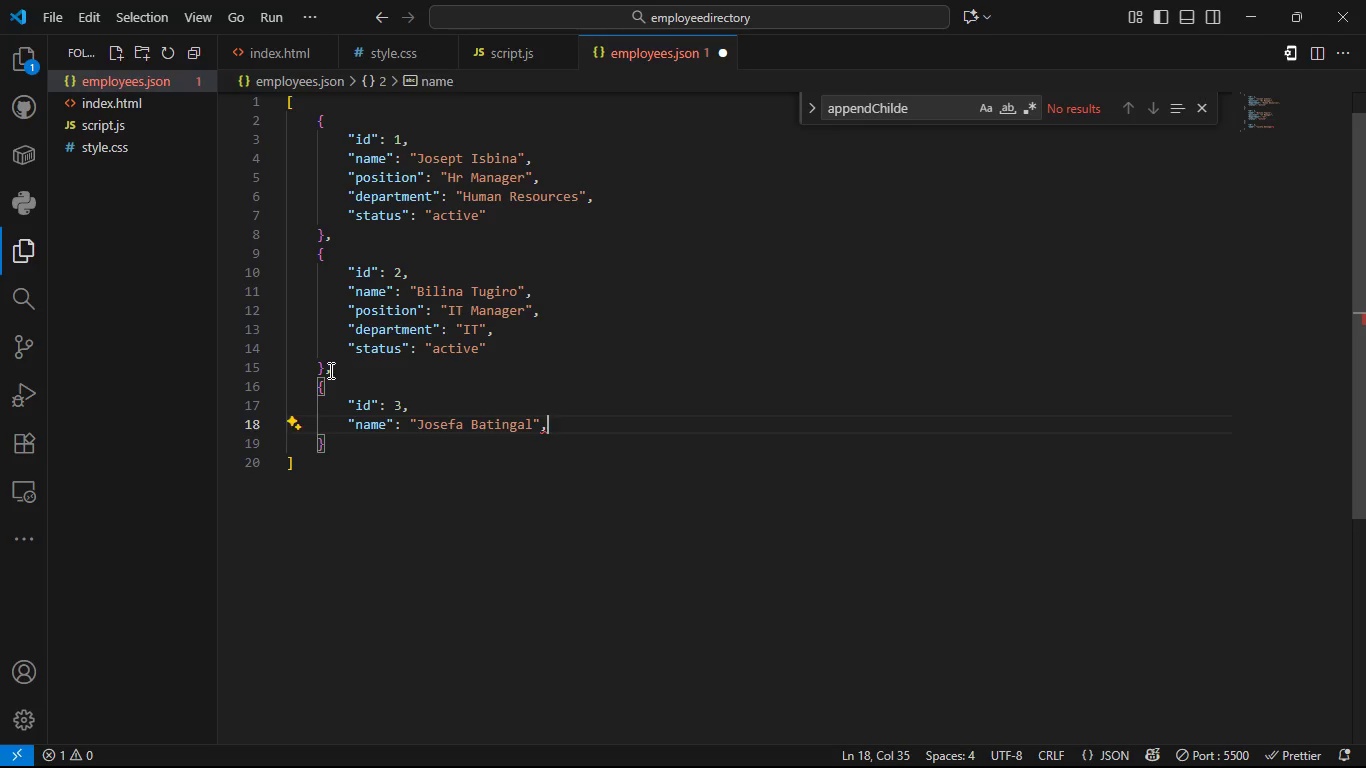 
key(Enter)
 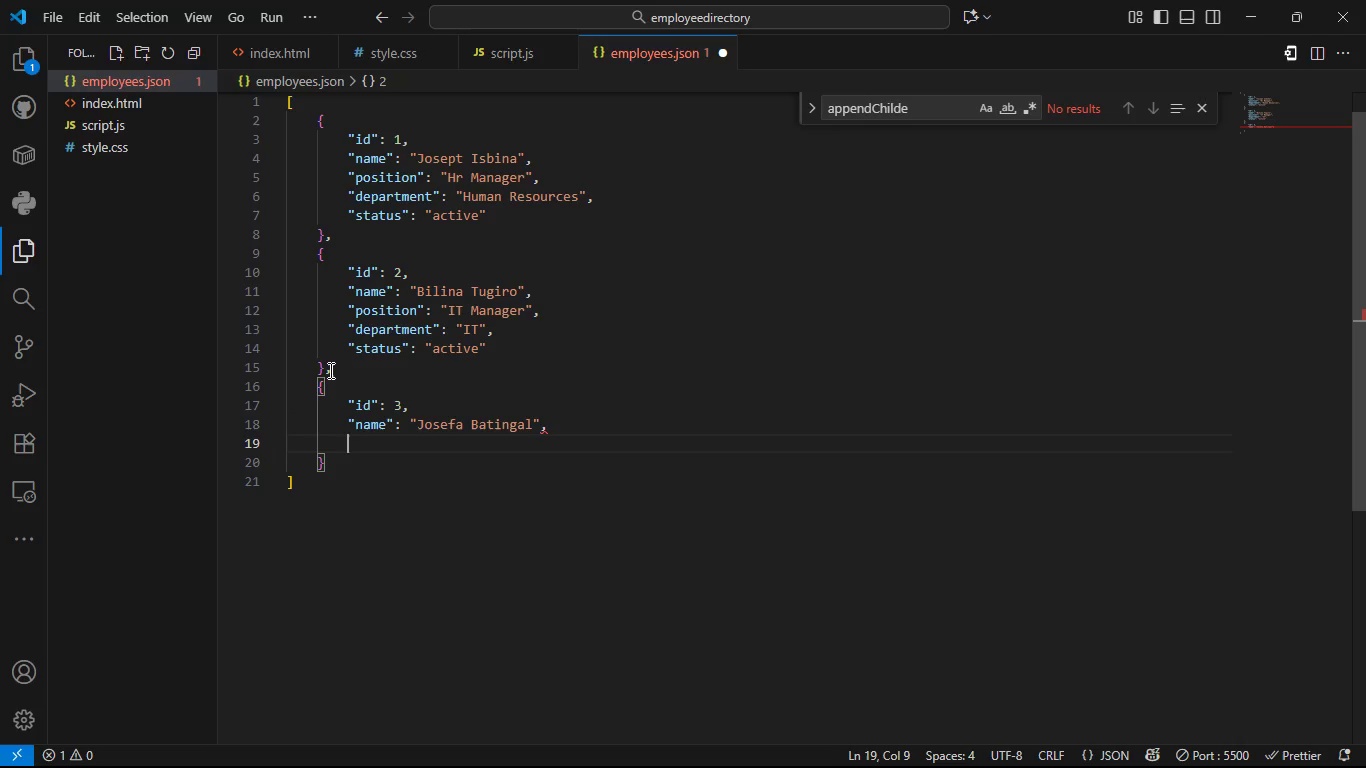 
type(ps)
key(Backspace)
key(Backspace)
type(posti)
key(Backspace)
type(ition)
 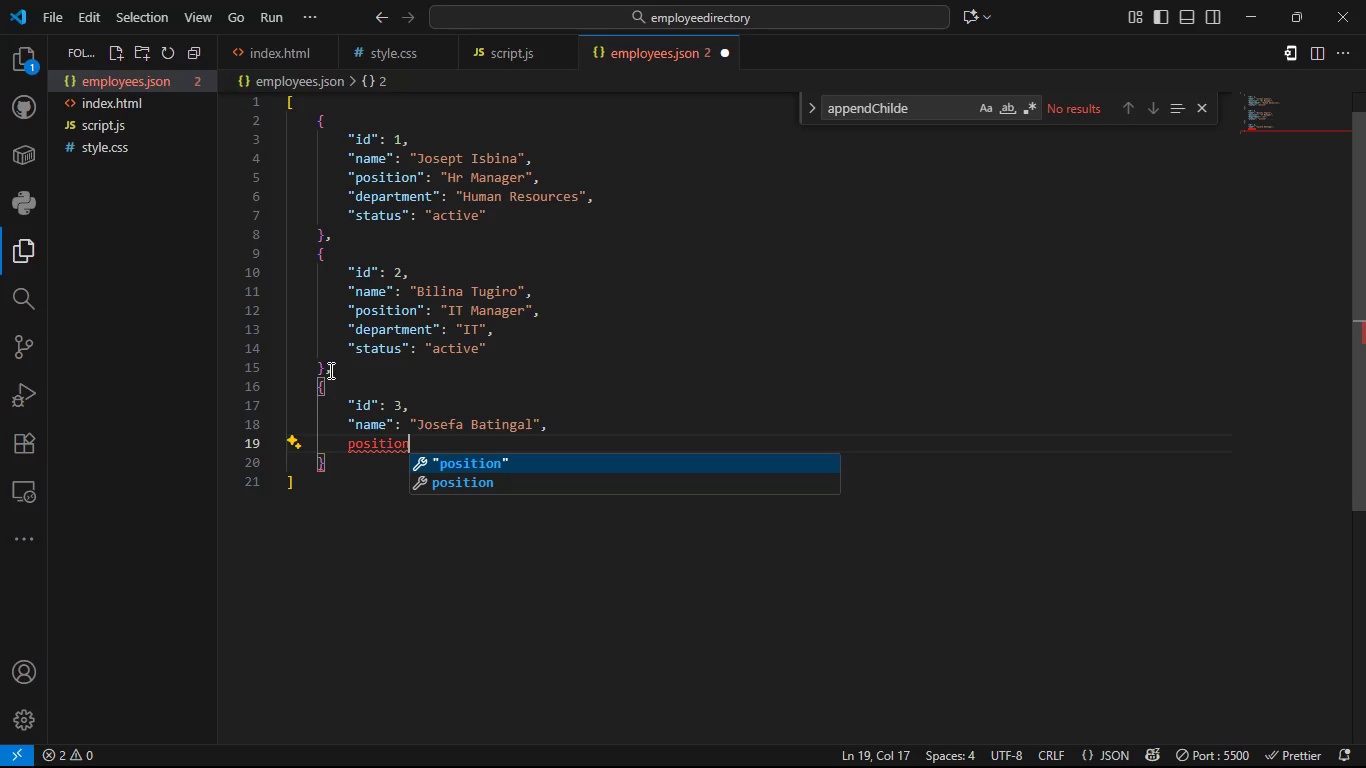 
hold_key(key=ArrowLeft, duration=0.7)
 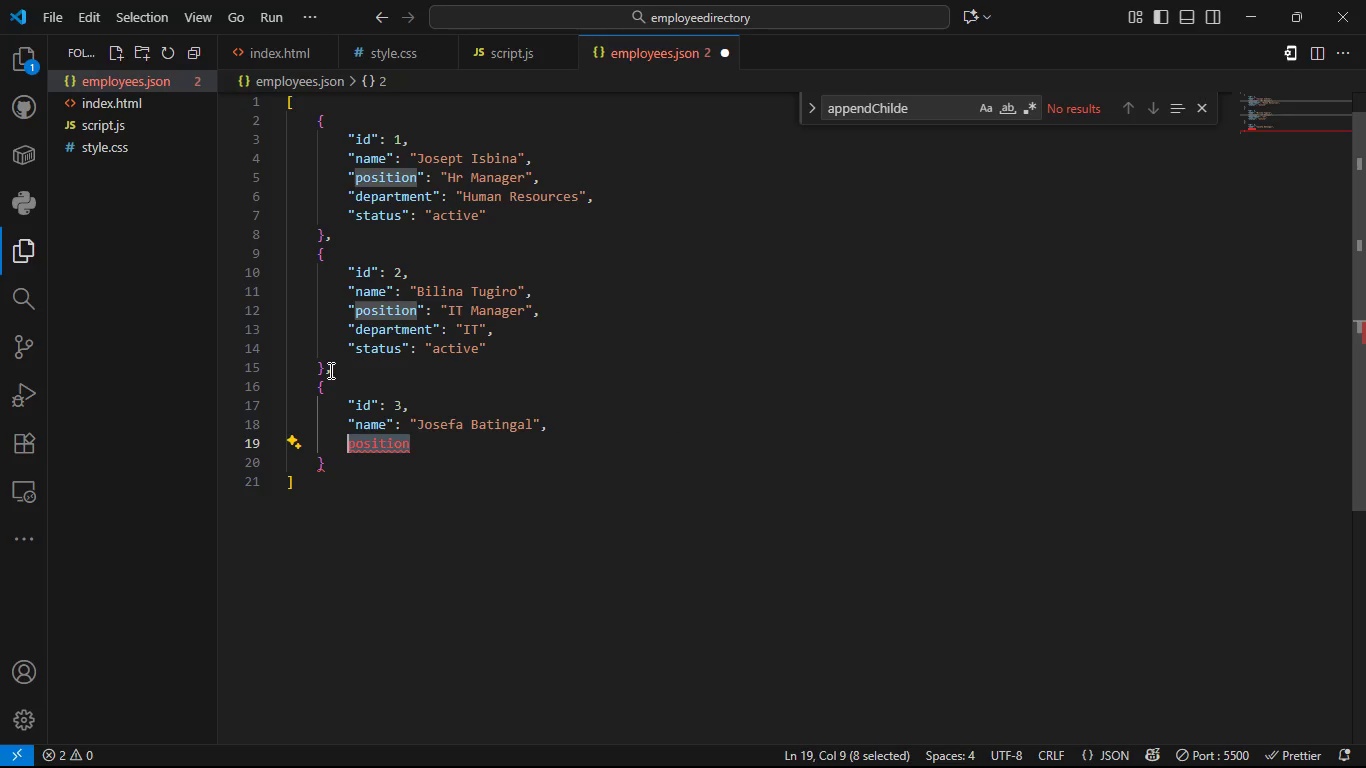 
key(Shift+ArrowLeft)
 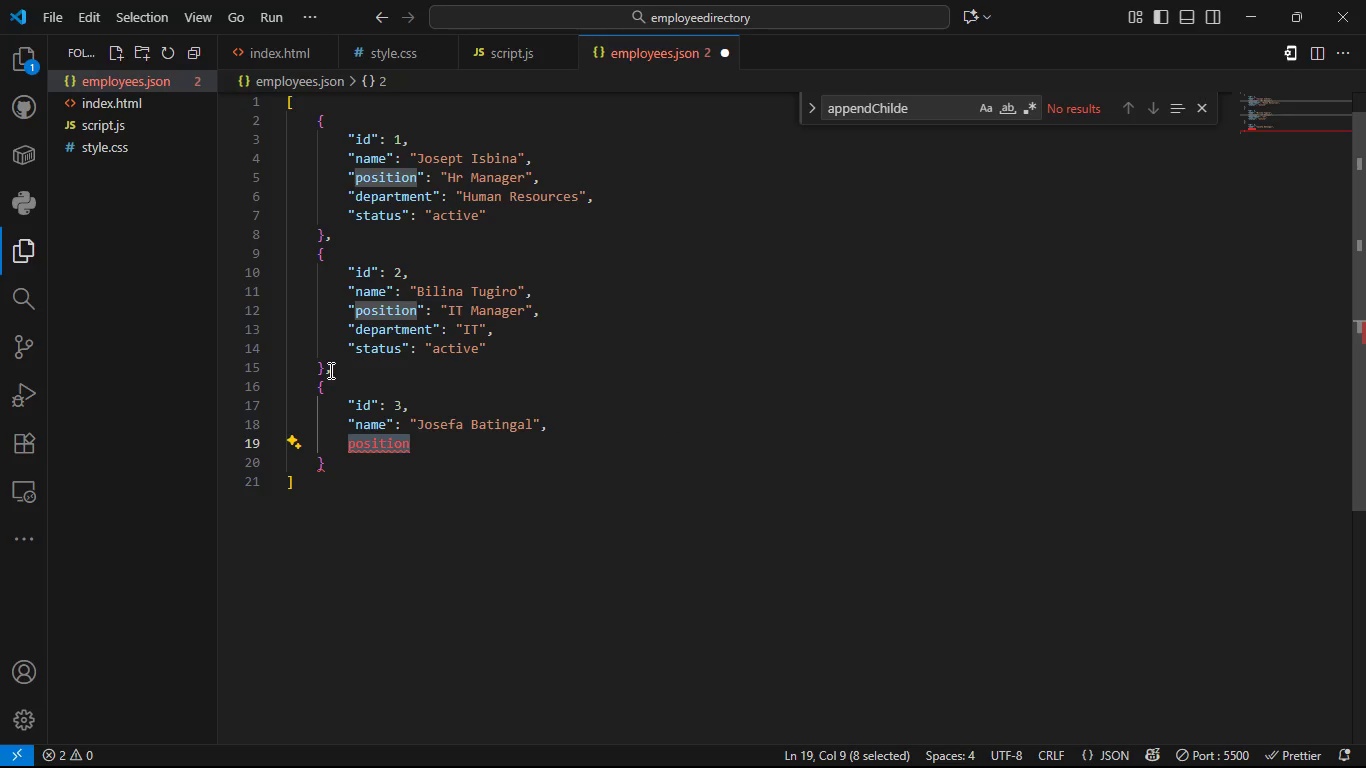 
key(Shift+Quote)
 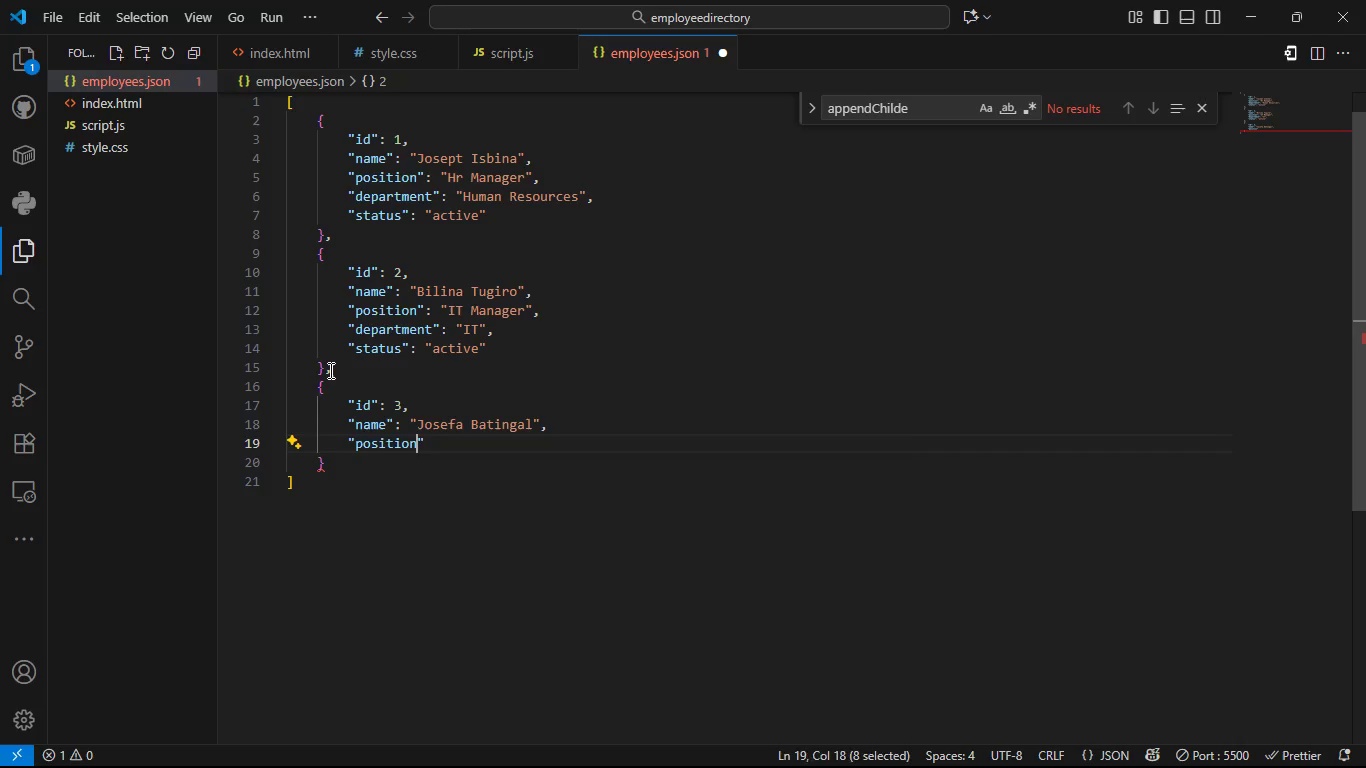 
key(ArrowRight)
 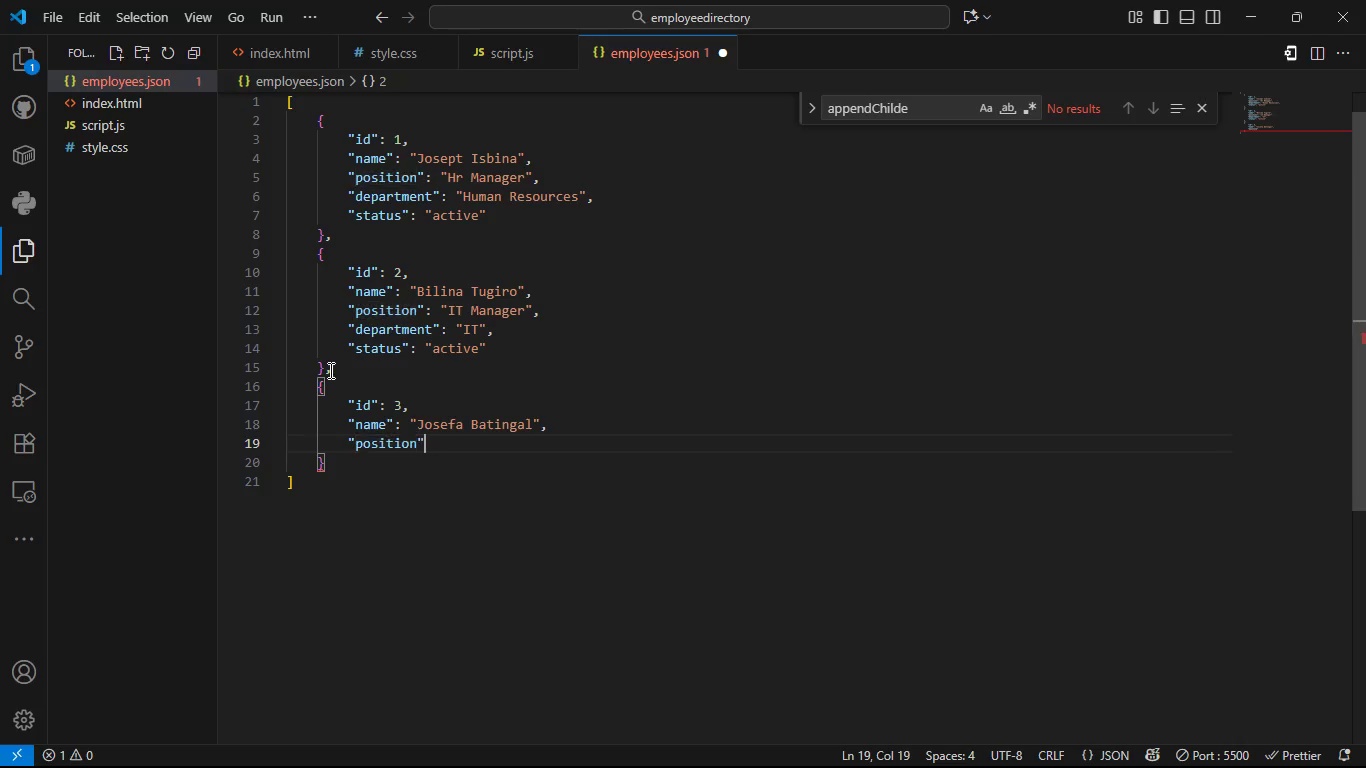 
key(ArrowRight)
 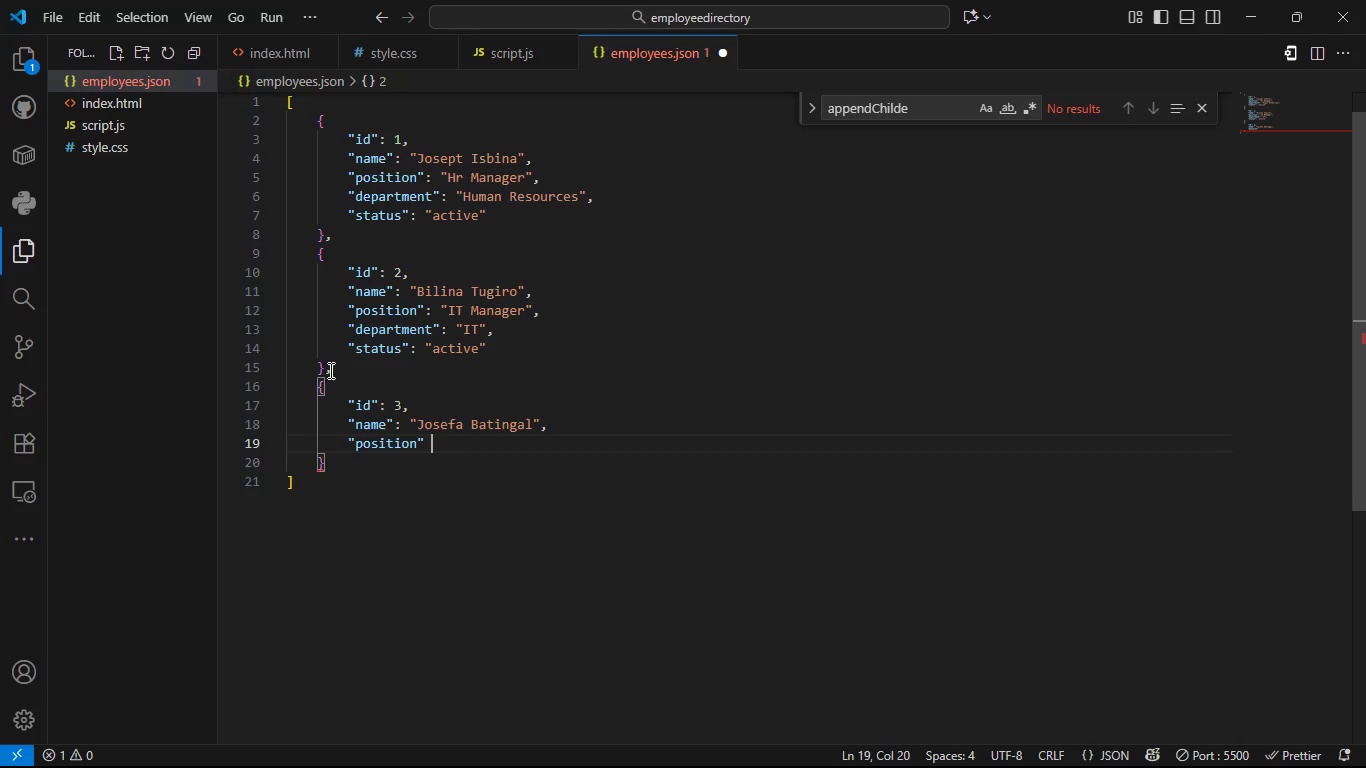 
type( :)
key(Backspace)
key(Backspace)
type(: Fin)
key(Backspace)
key(Backspace)
key(Backspace)
type("Finance Officer)
 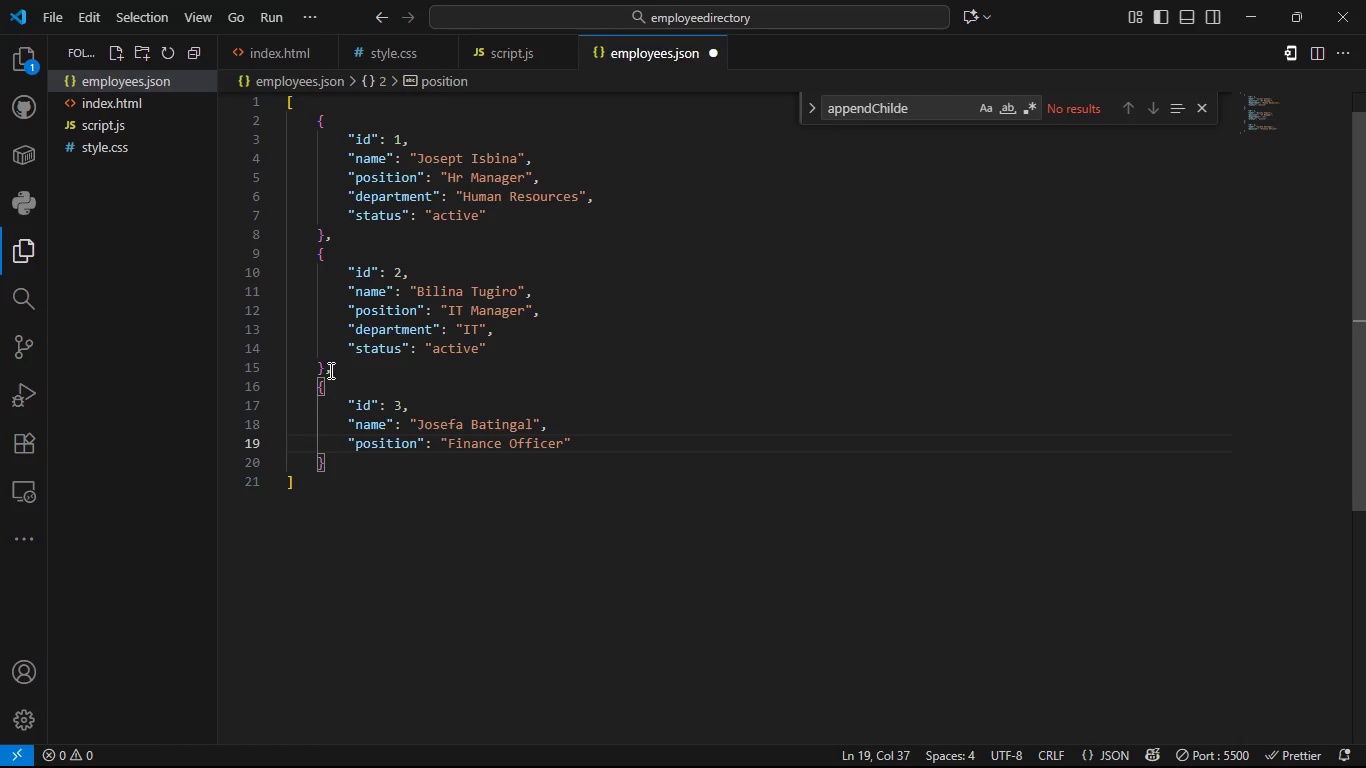 
key(ArrowRight)
 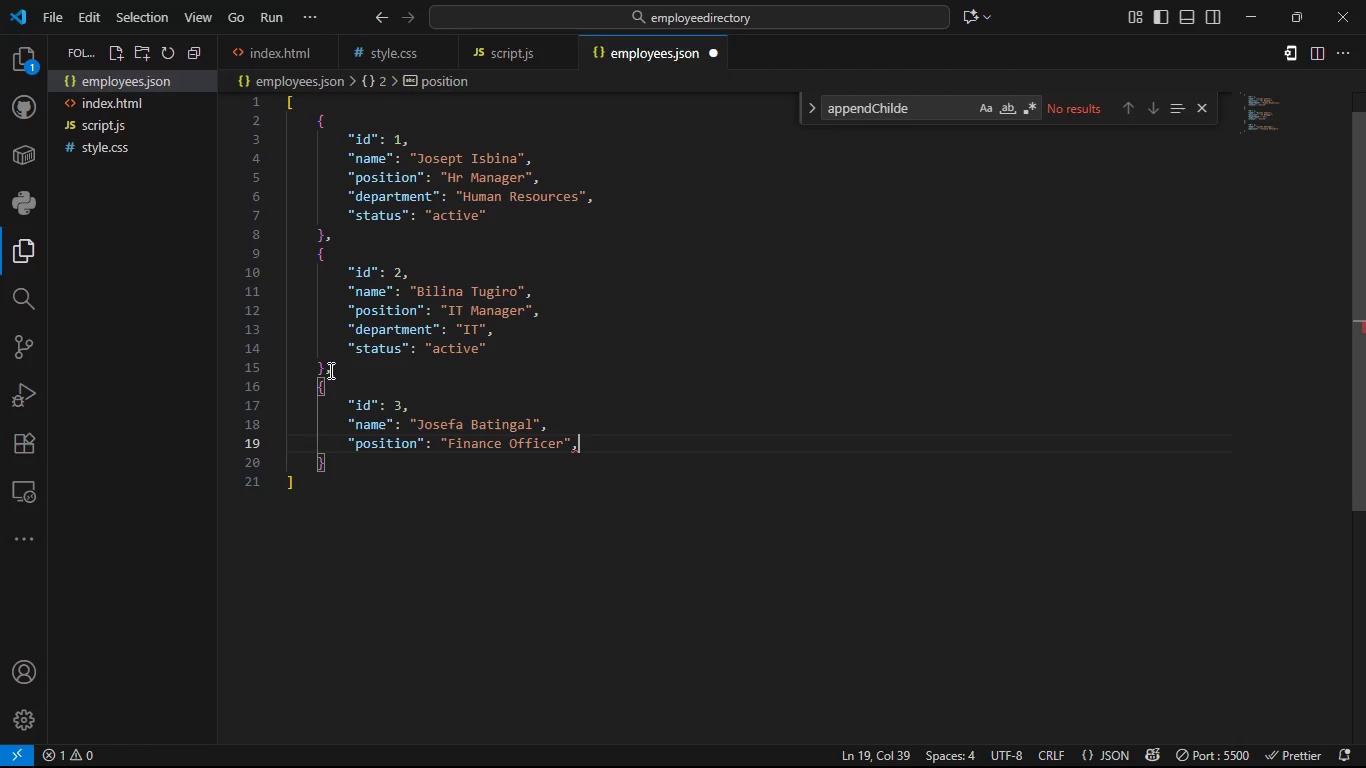 
key(Comma)
 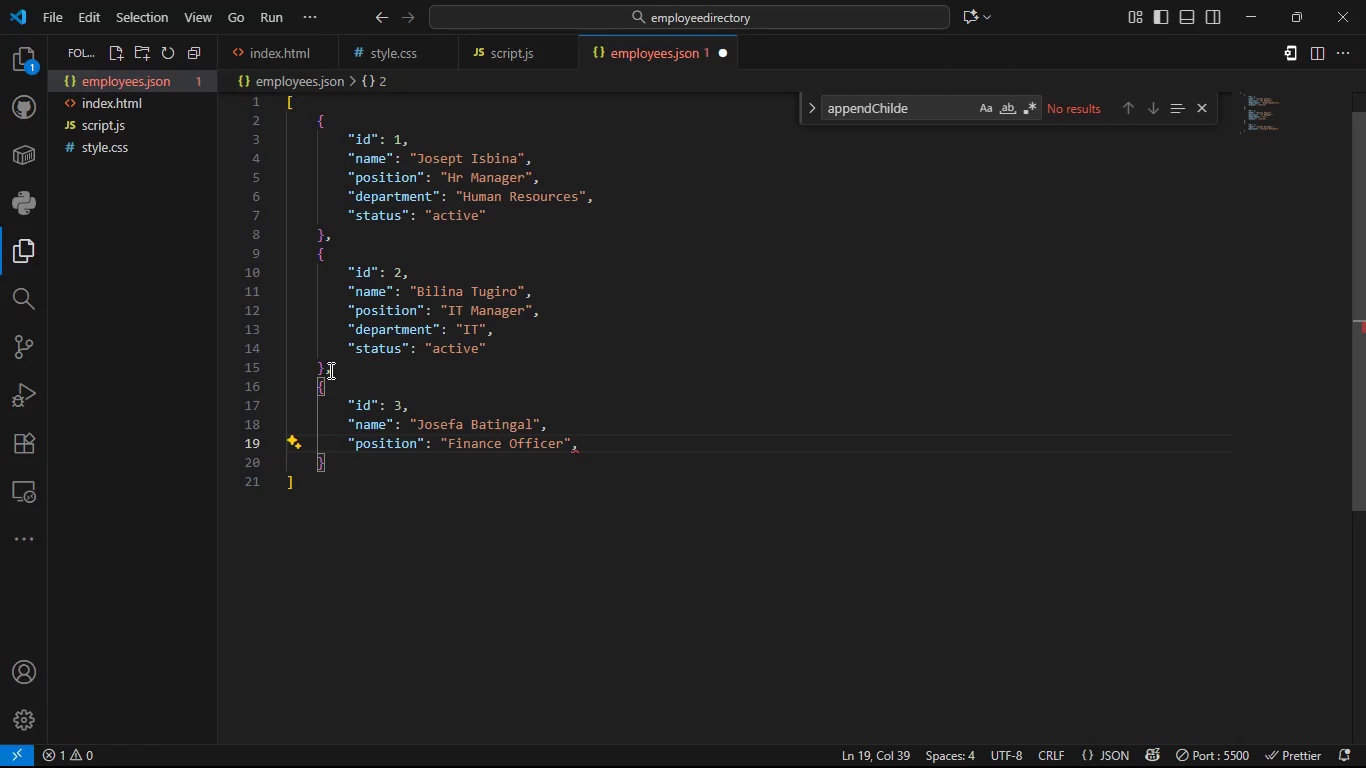 
key(Enter)
 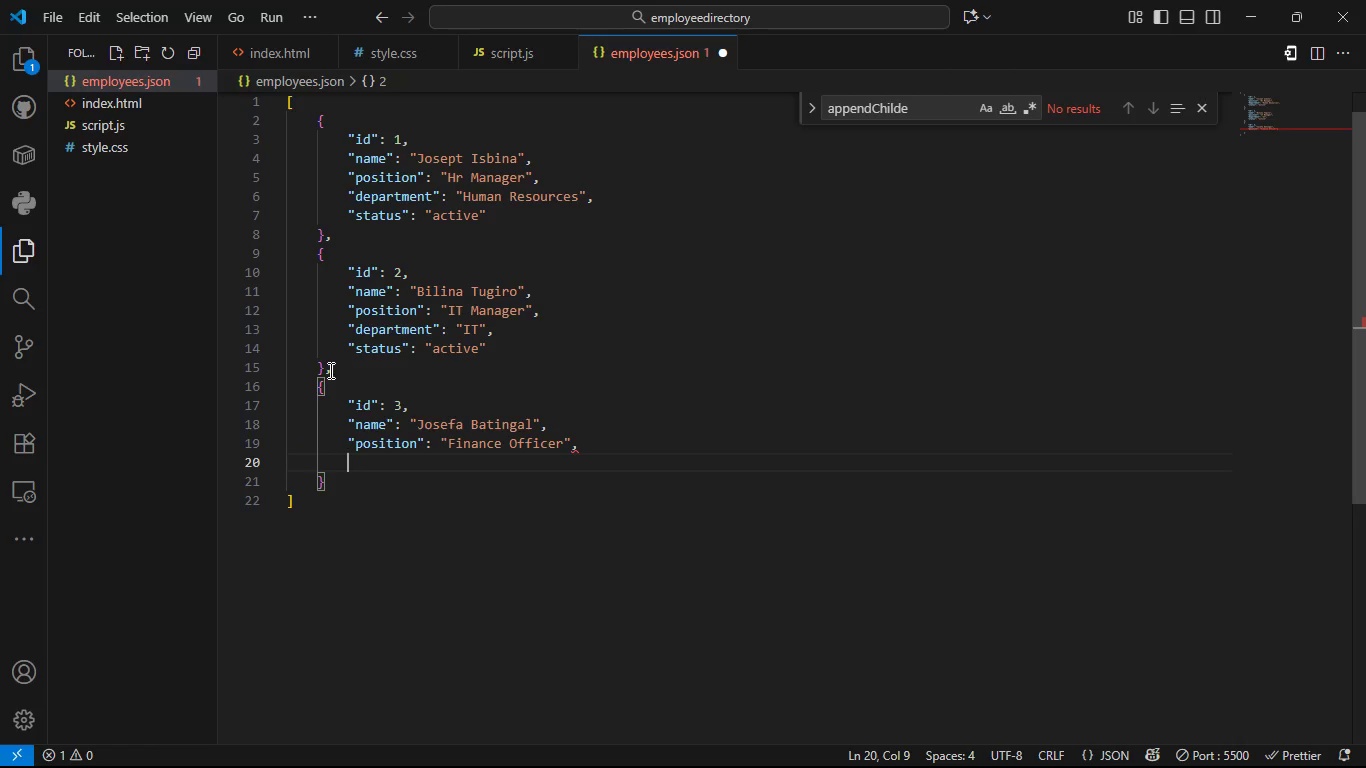 
type(department)
key(Backspace)
key(Backspace)
type("department)
 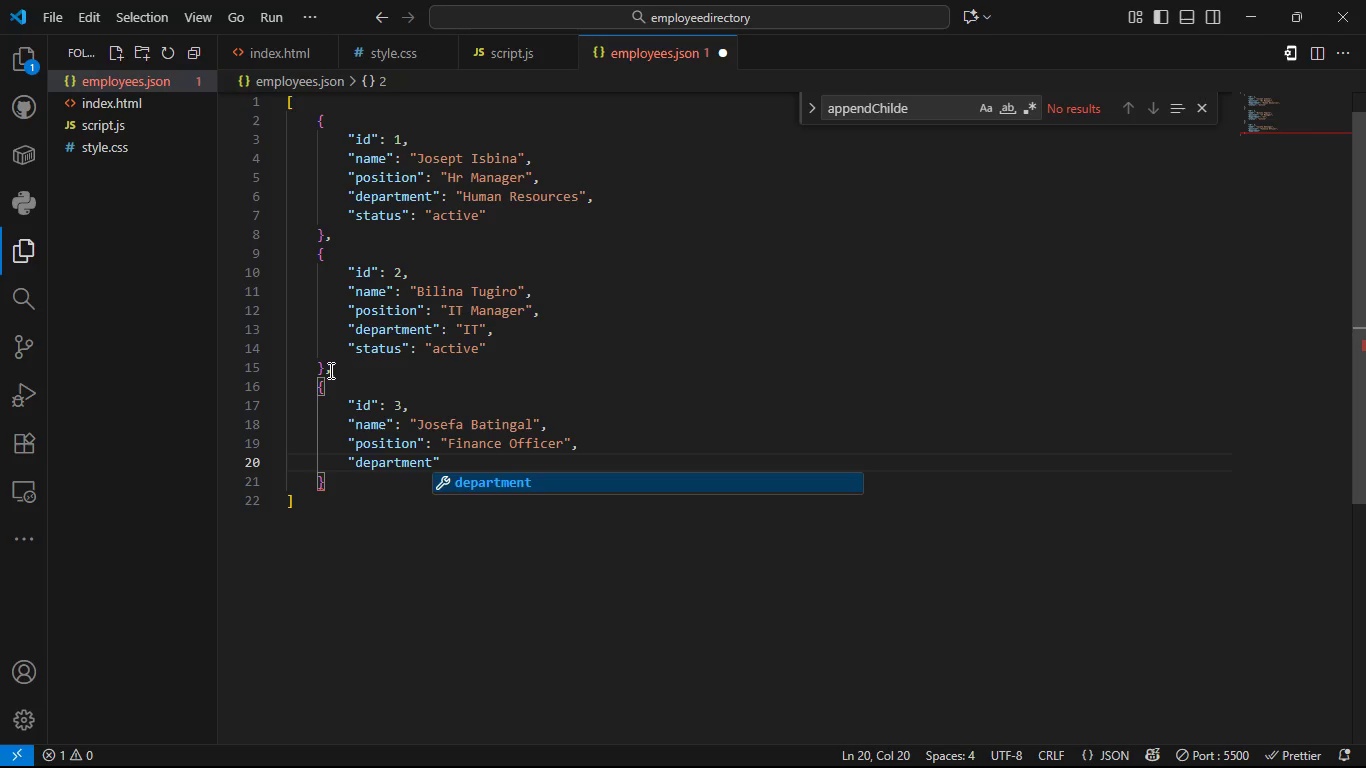 
key(ArrowRight)
 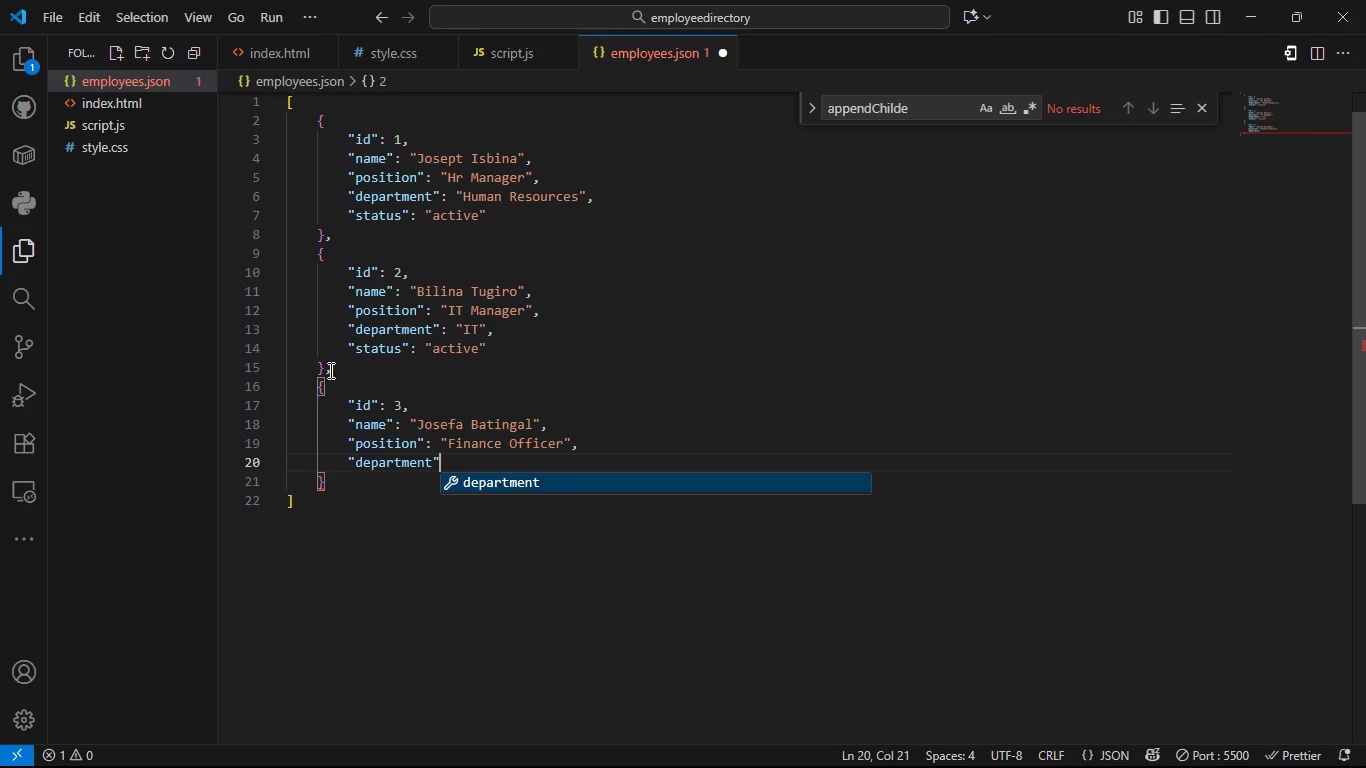 
type(: Fin)
key(Backspace)
key(Backspace)
key(Backspace)
type("Finance)
key(Backspace)
type(f)
 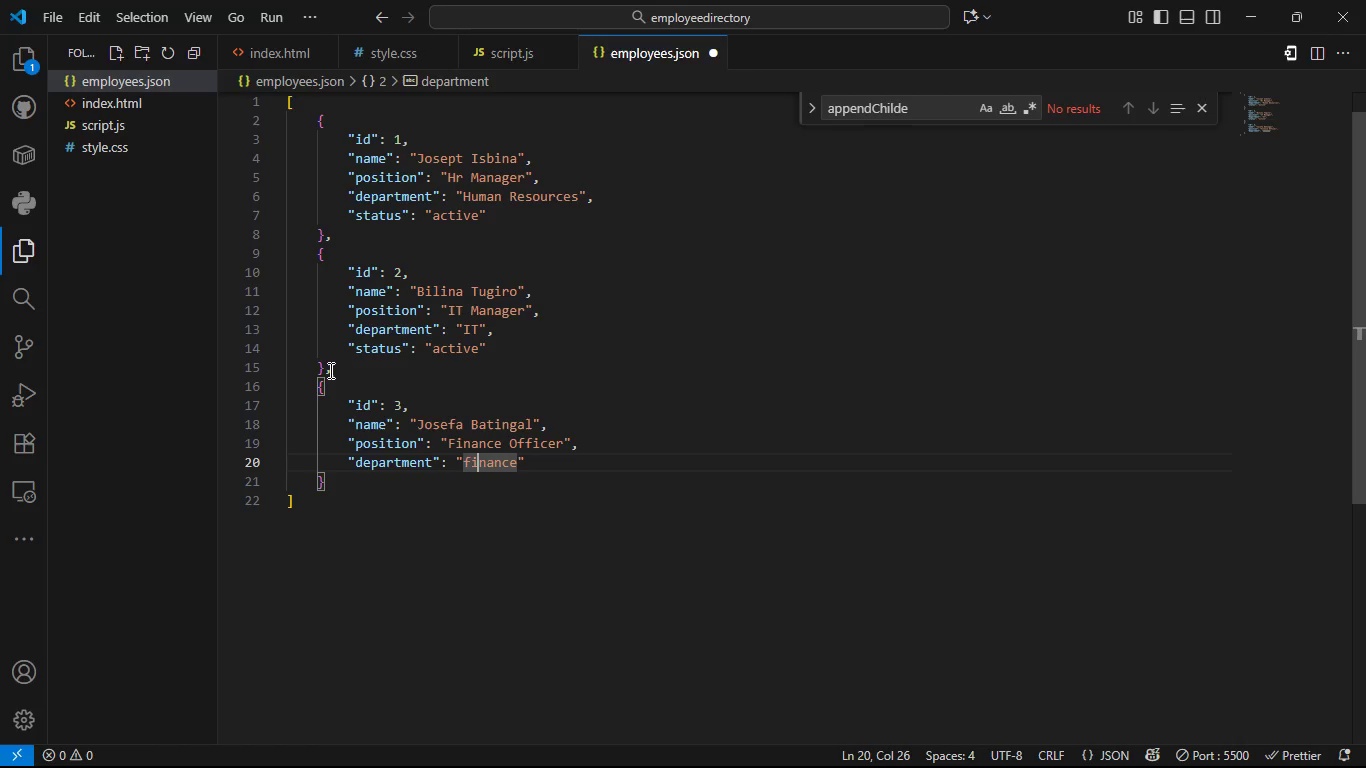 
 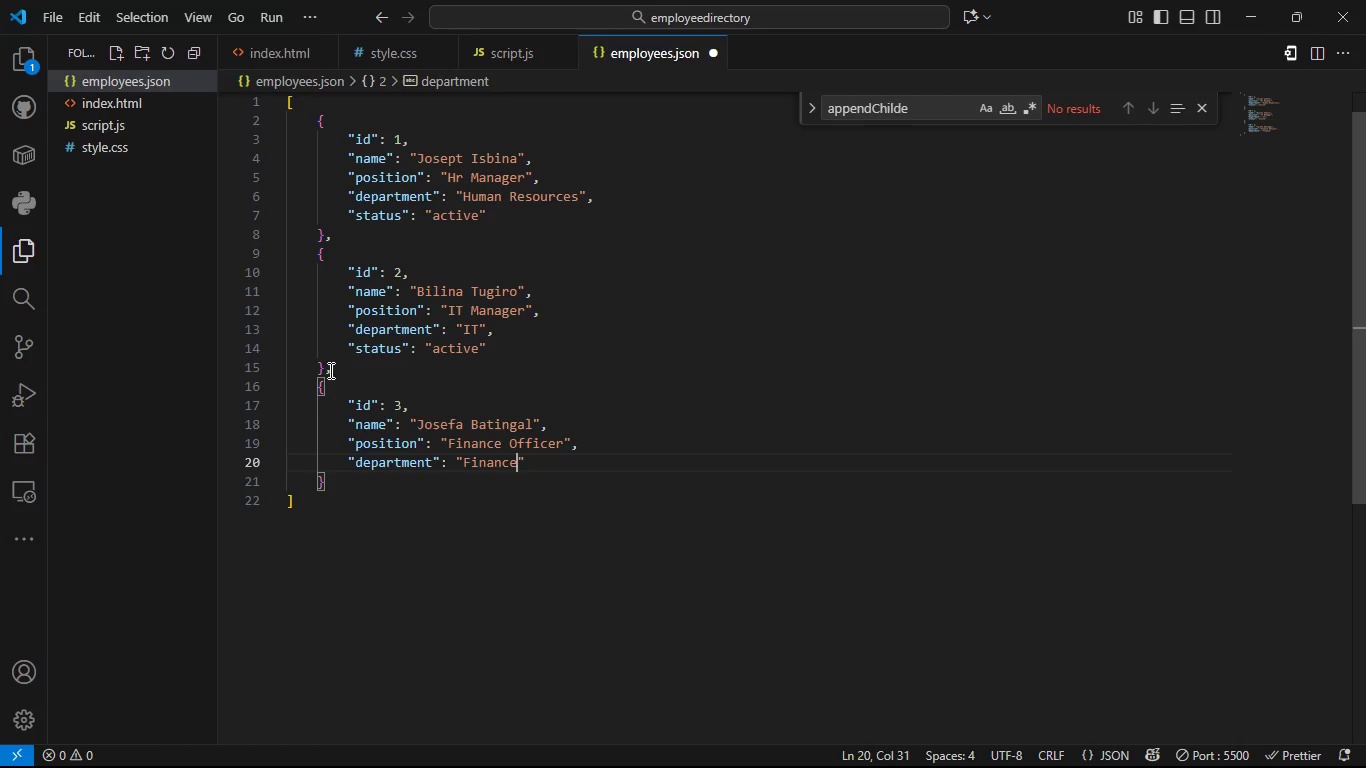 
hold_key(key=ArrowLeft, duration=0.68)
 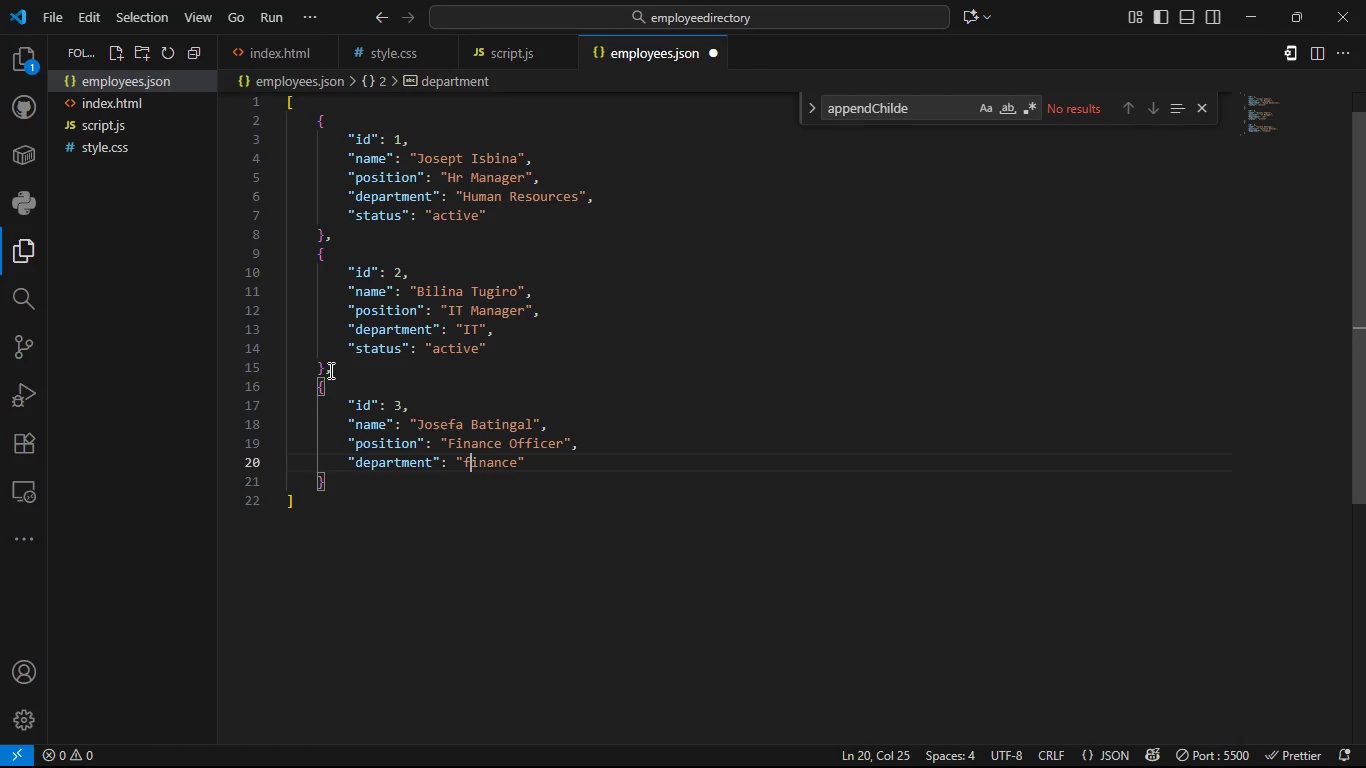 
hold_key(key=ArrowRight, duration=0.64)
 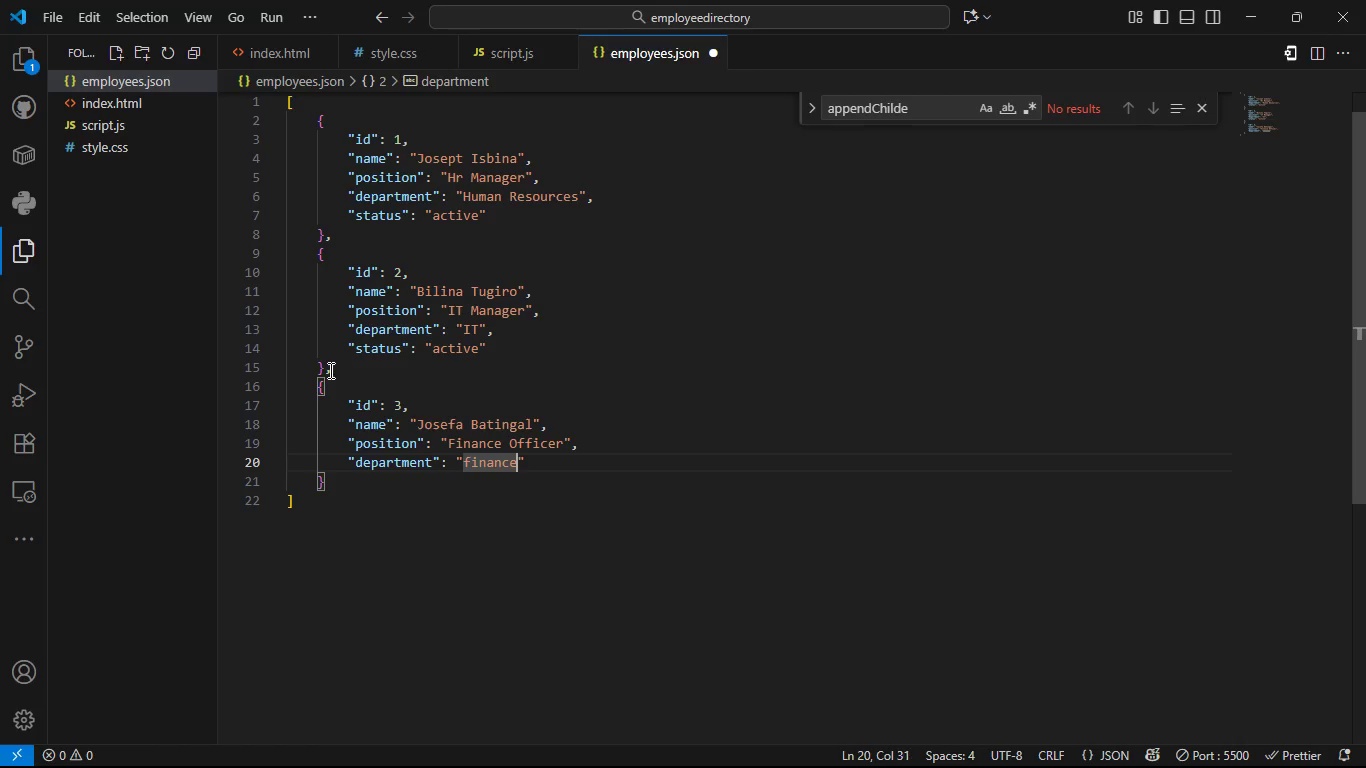 
key(ArrowRight)
 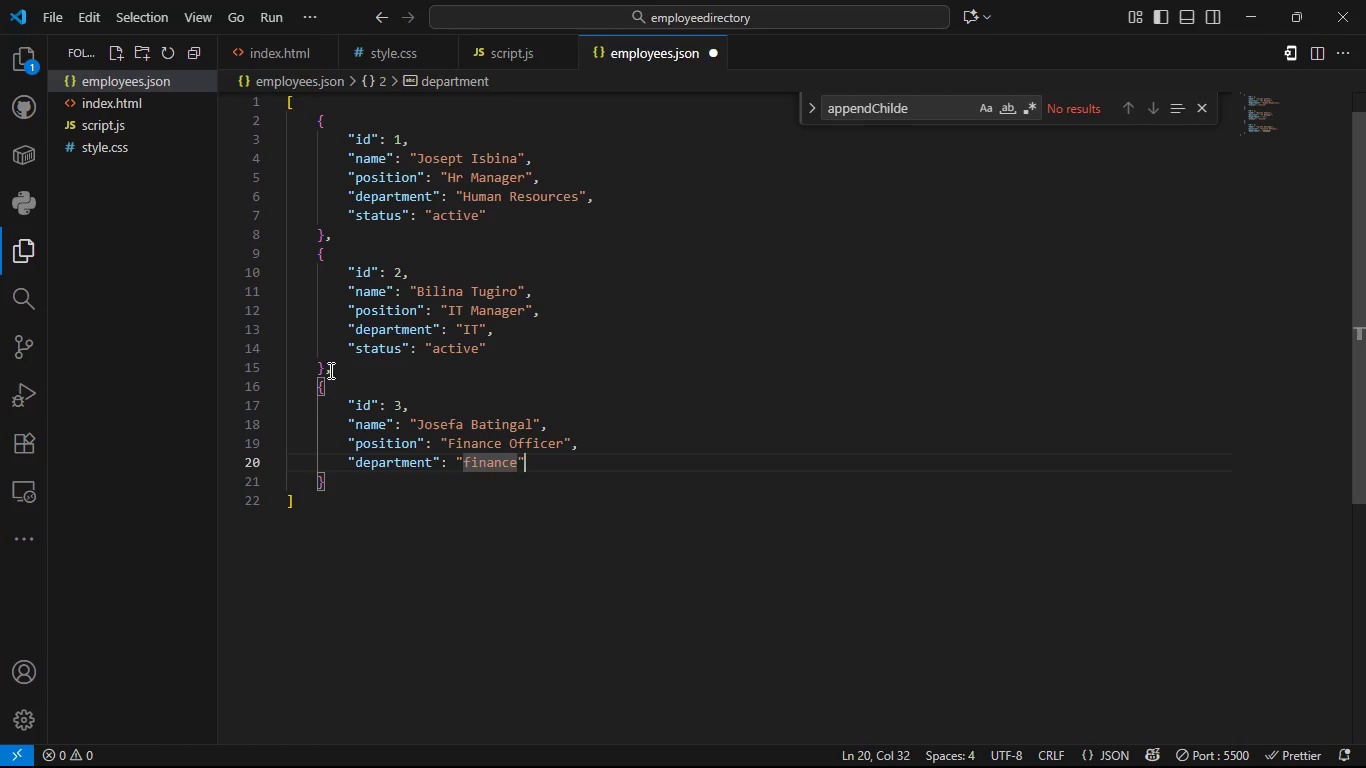 
key(ArrowRight)
 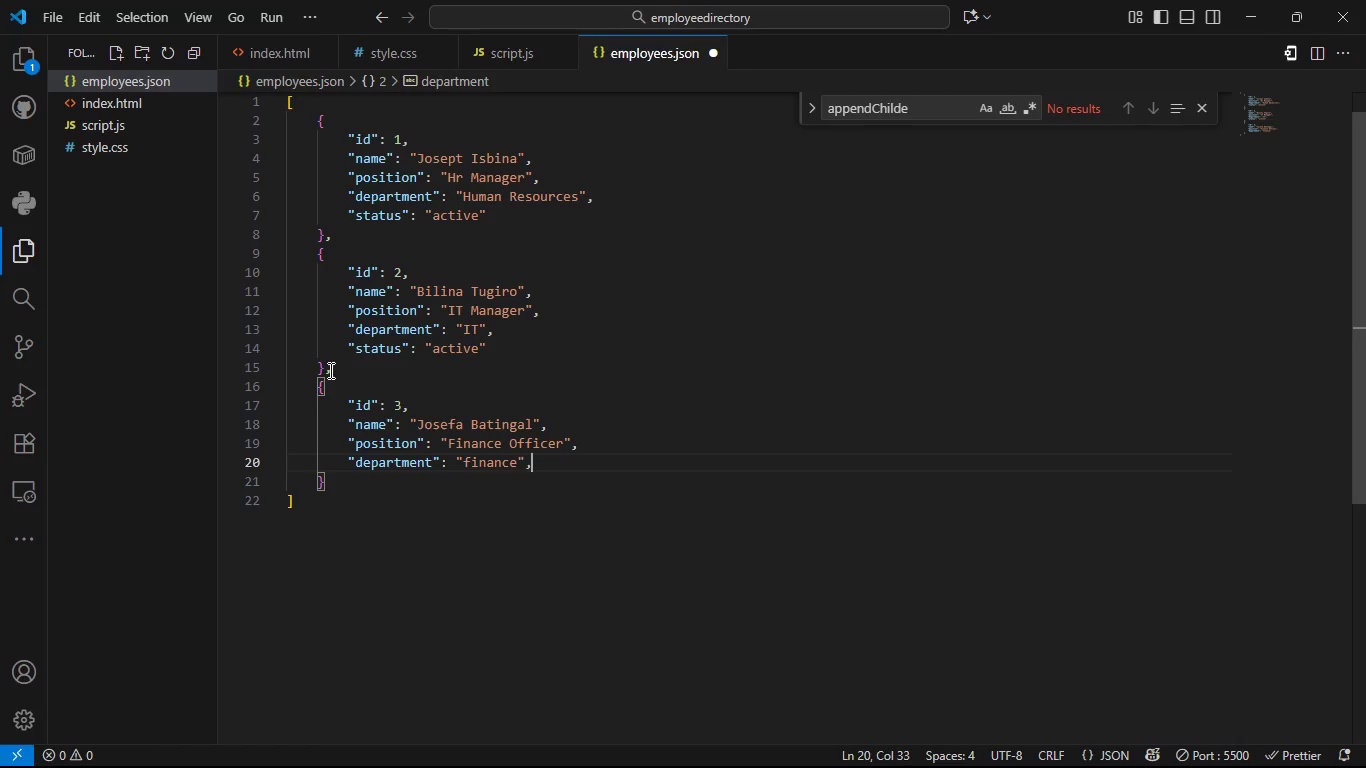 
key(Comma)
 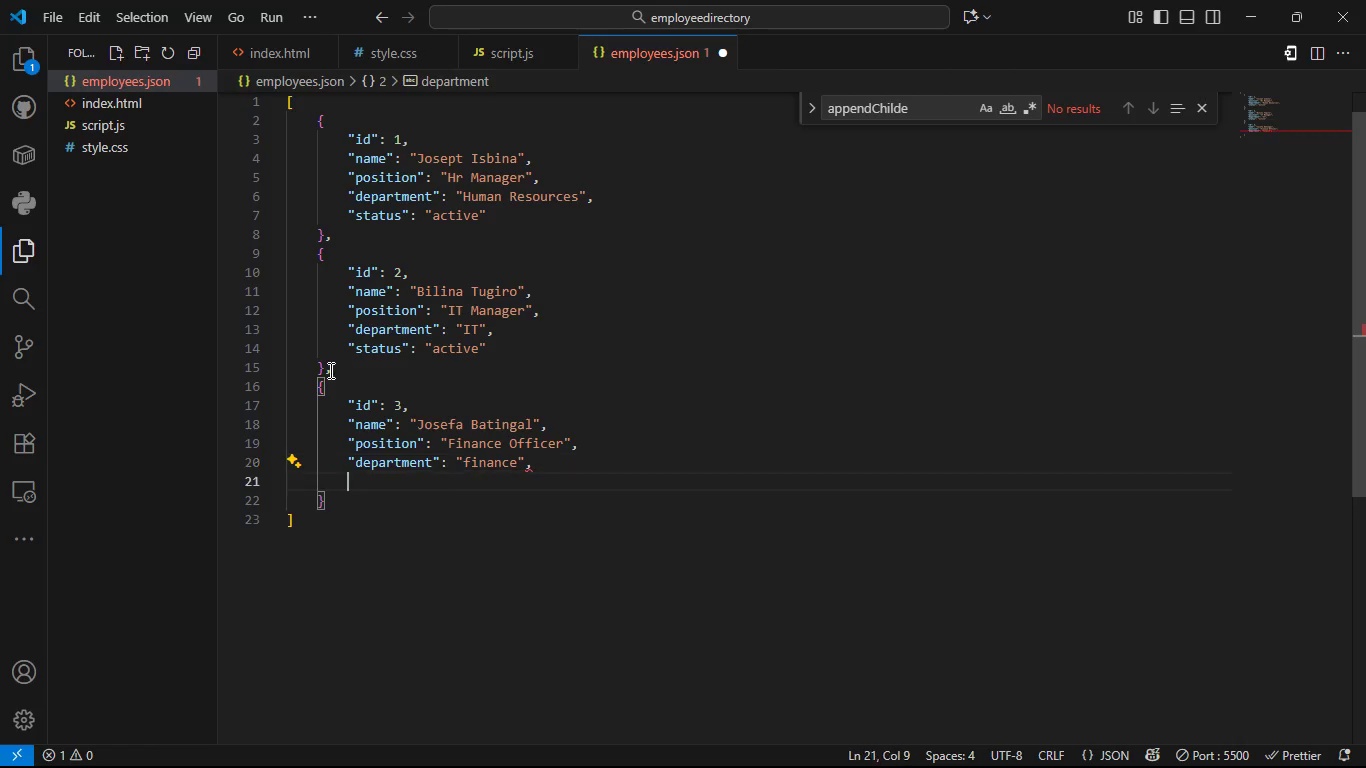 
key(Enter)
 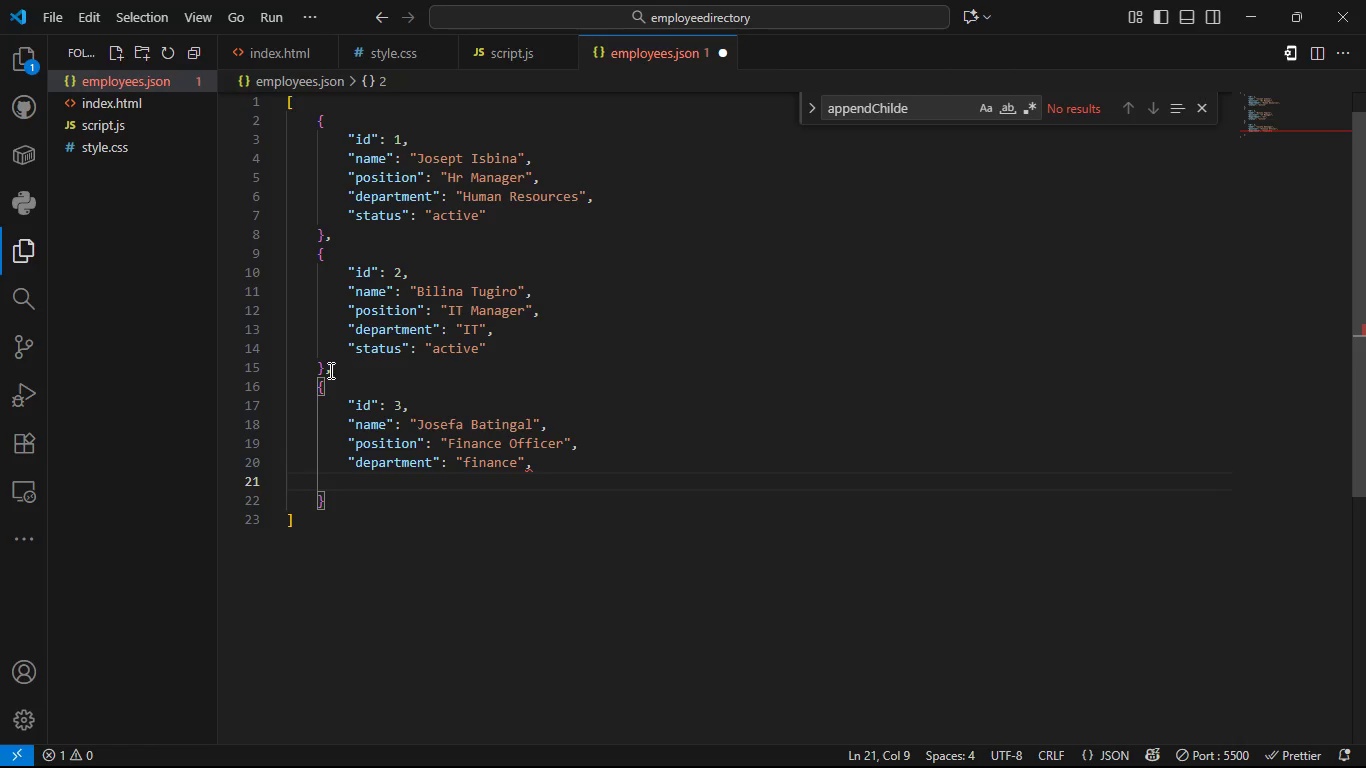 
type(statuu)
key(Backspace)
type(d )
key(Backspace)
key(Backspace)
key(Backspace)
key(Backspace)
type("statud )
key(Backspace)
key(Backspace)
type(s)
 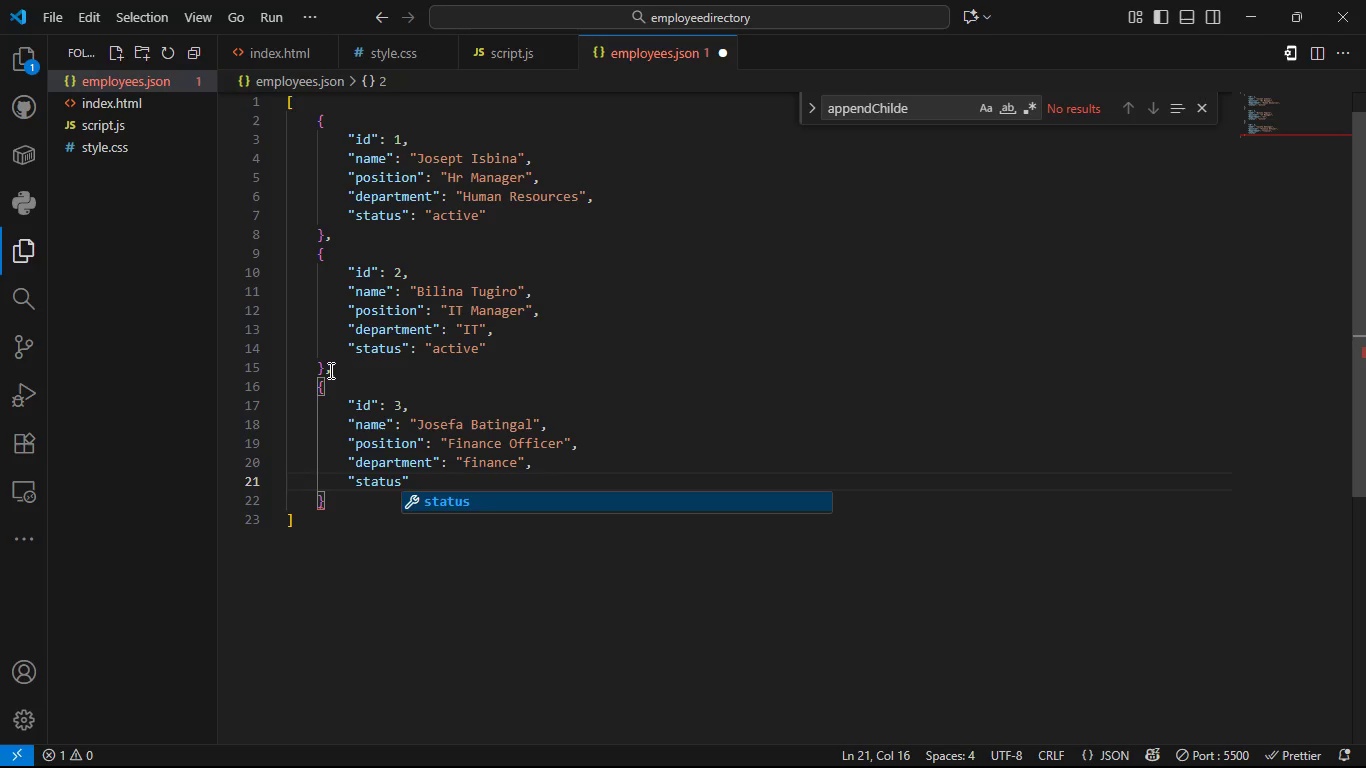 
key(ArrowRight)
 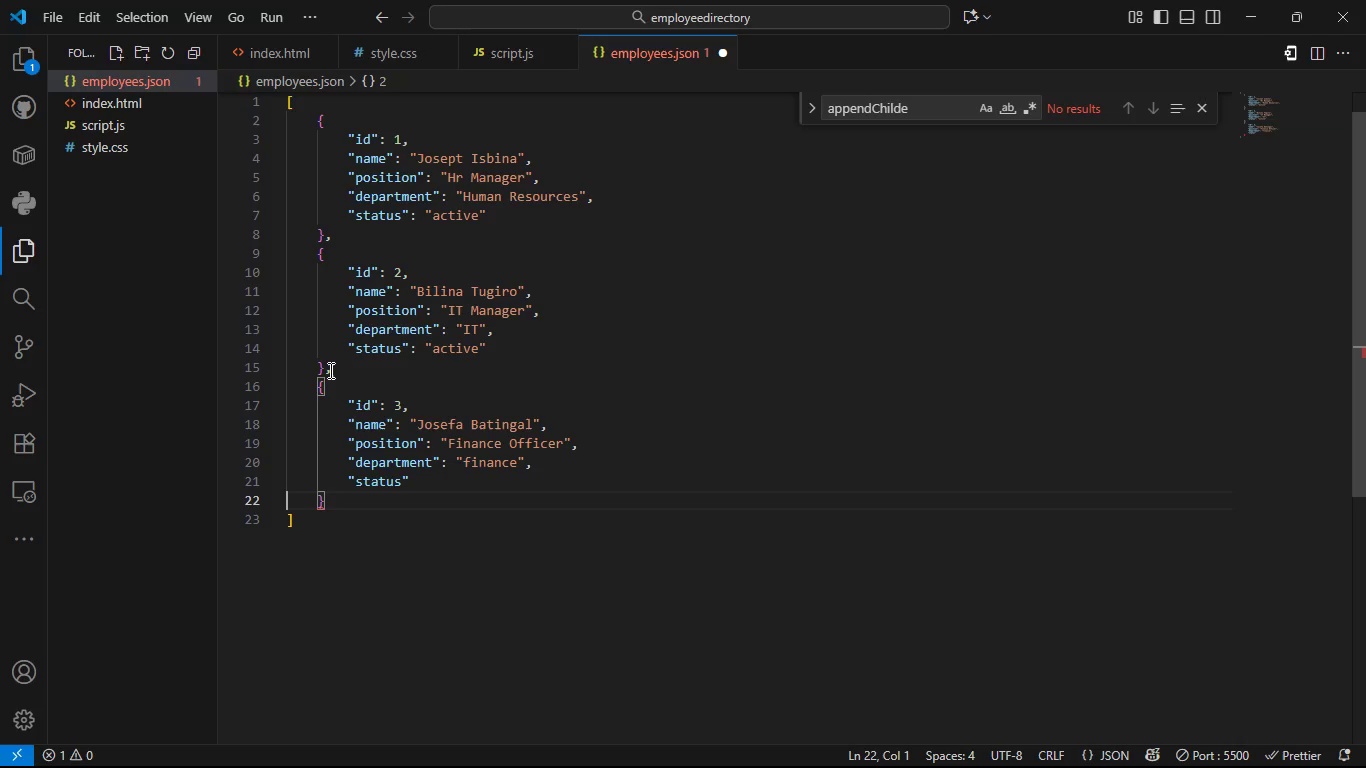 
key(ArrowRight)
 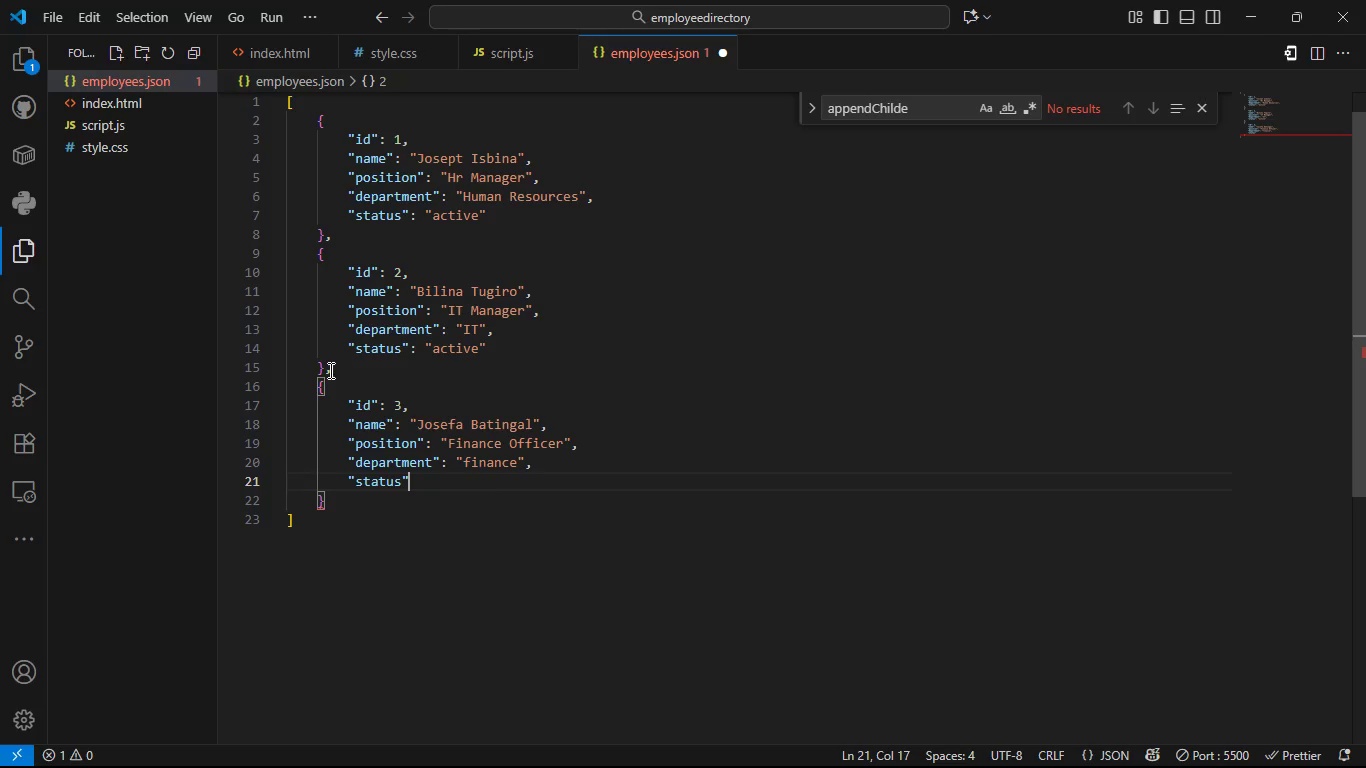 
key(ArrowLeft)
 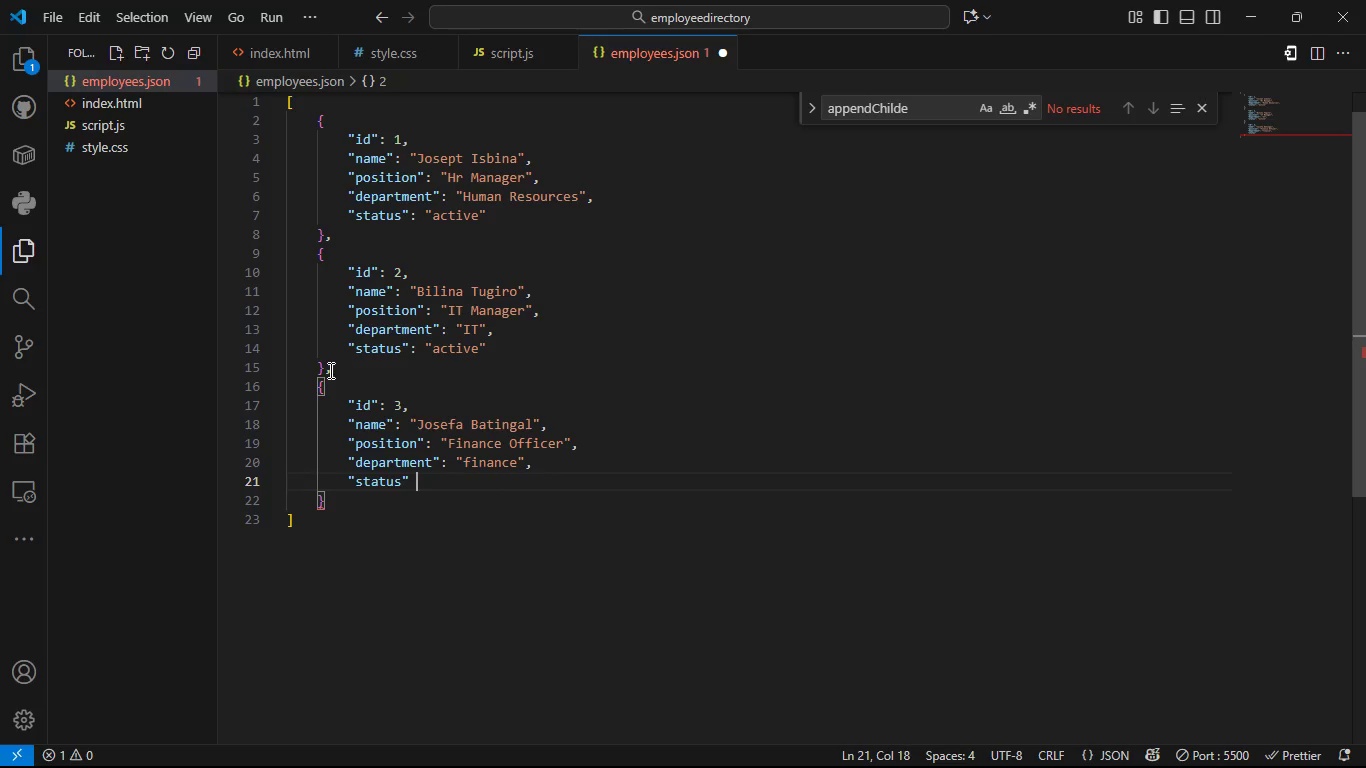 
type( )
key(Backspace)
type(: "inactive)
 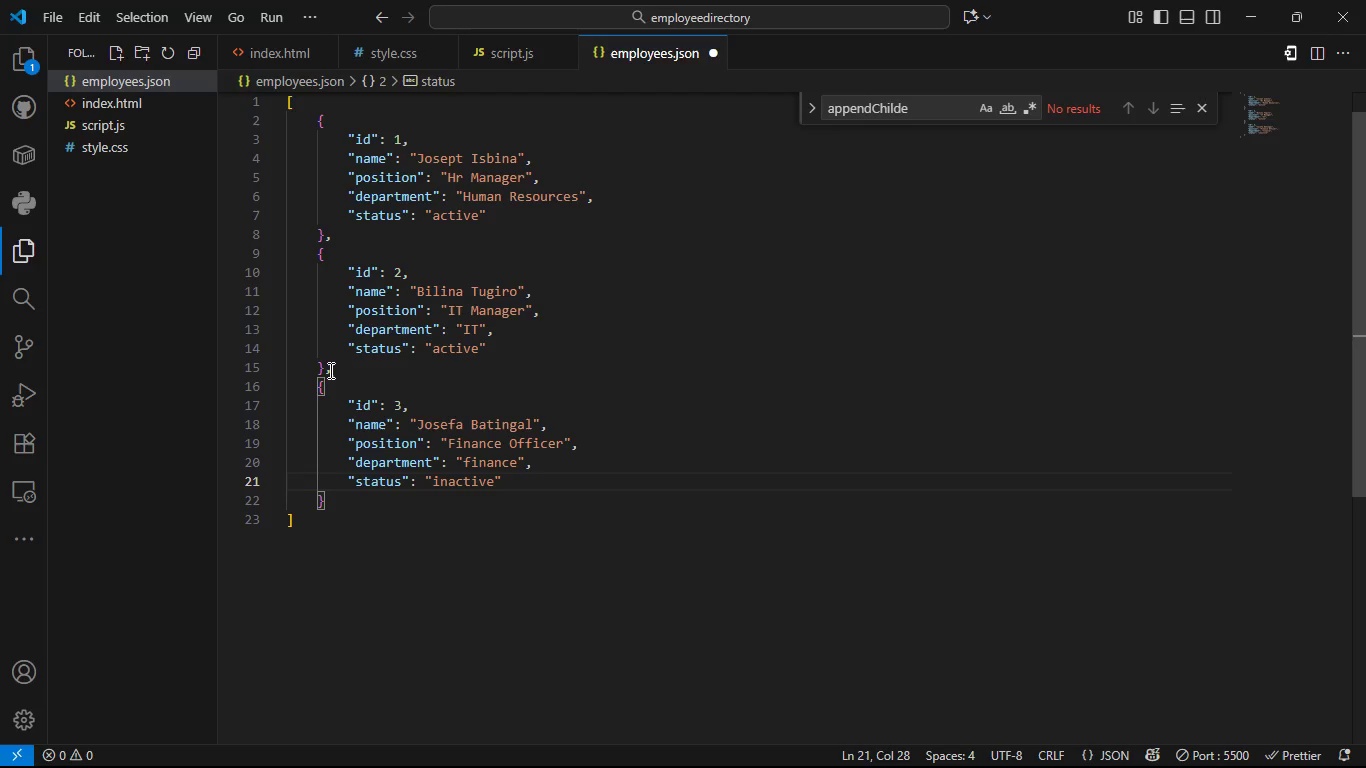 
key(ArrowDown)
 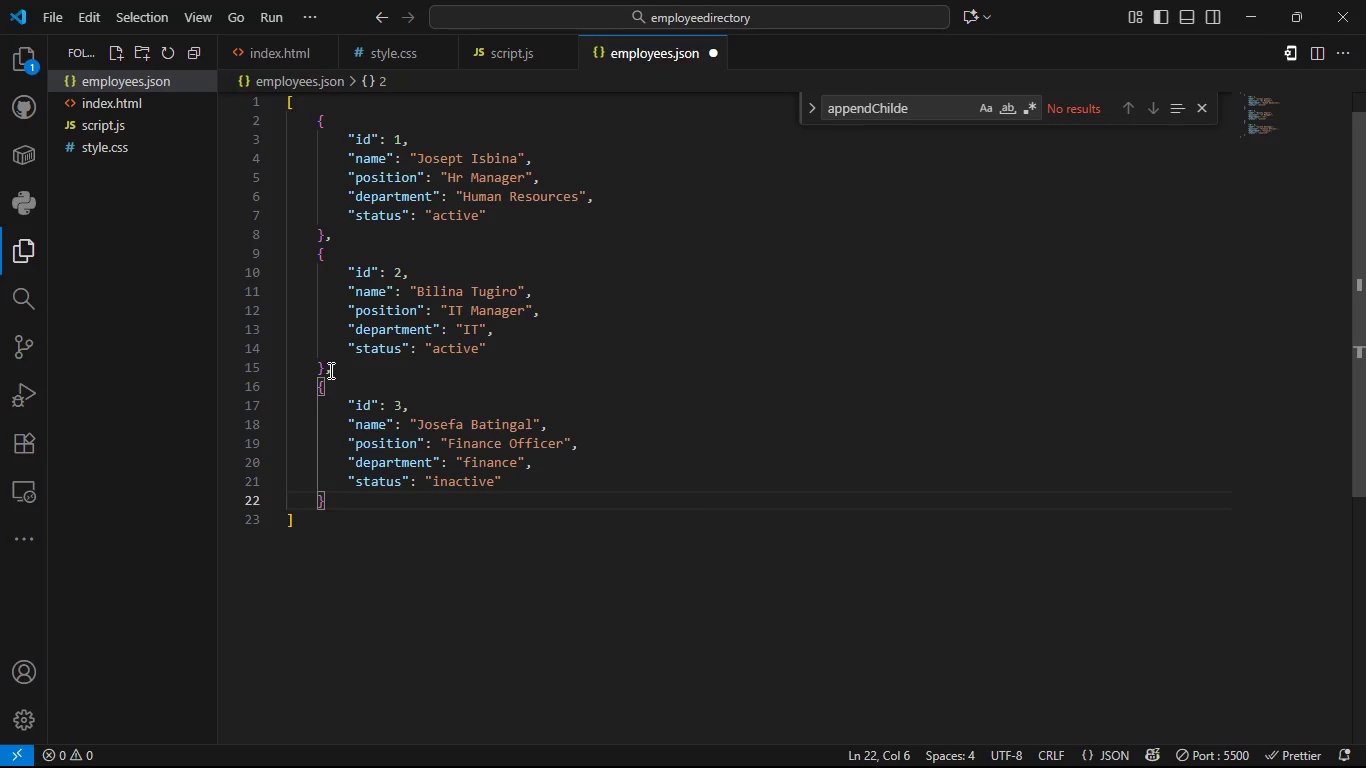 
key(Comma)
 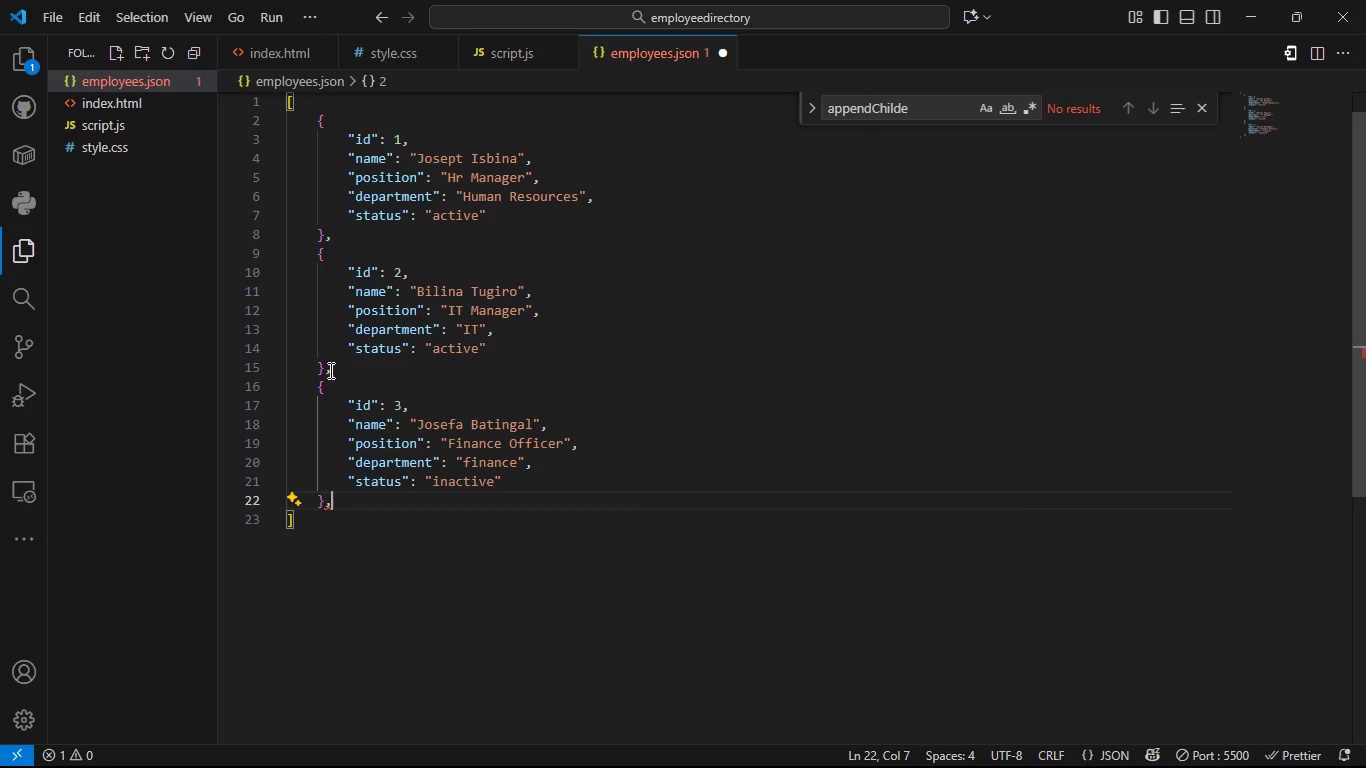 
key(Enter)
 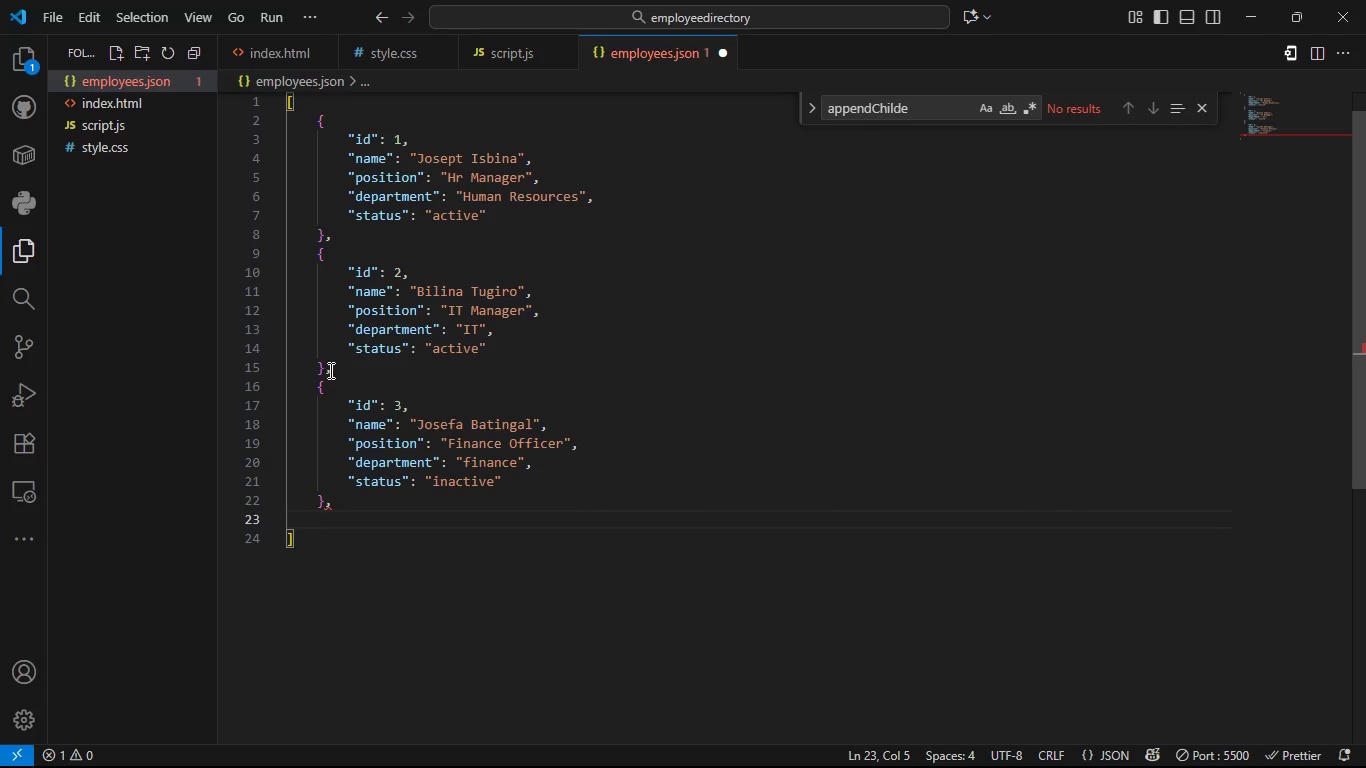 
key(Shift+BracketLeft)
 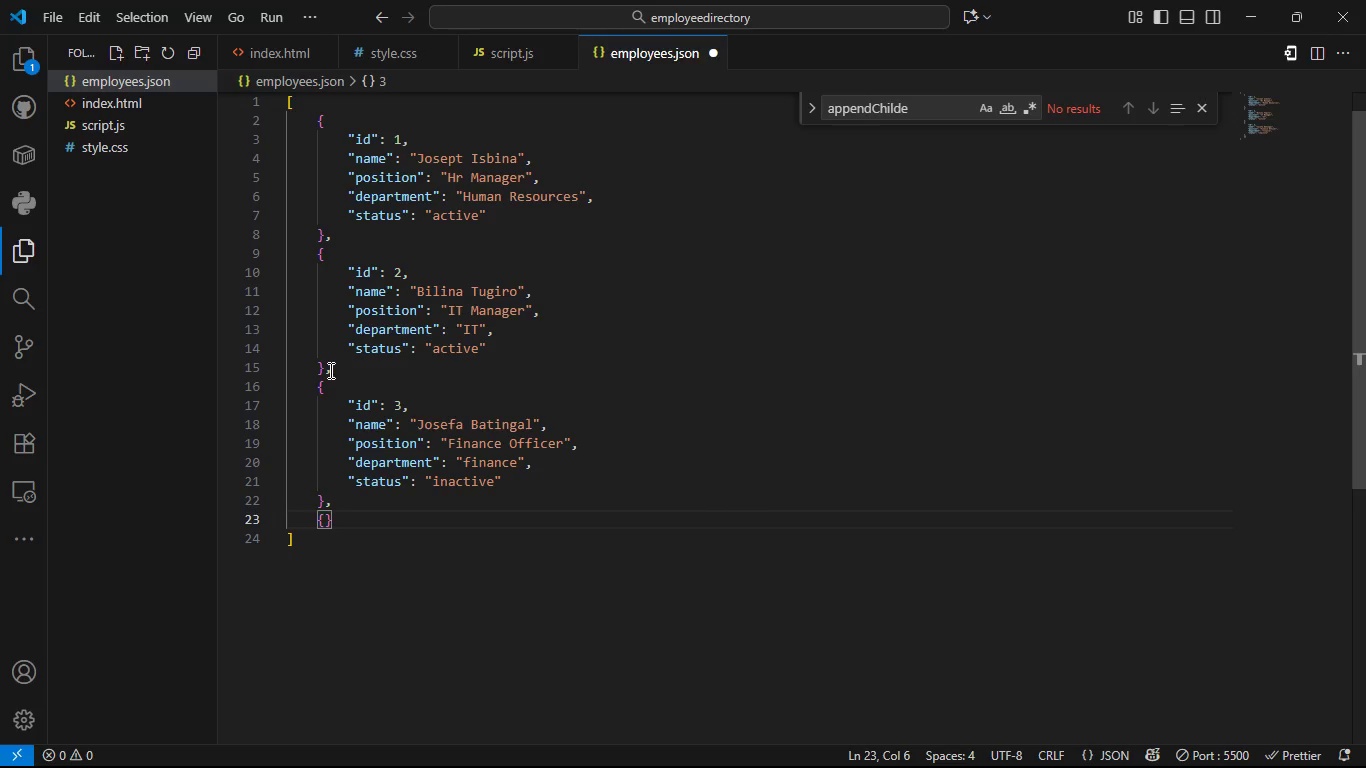 
key(Enter)
 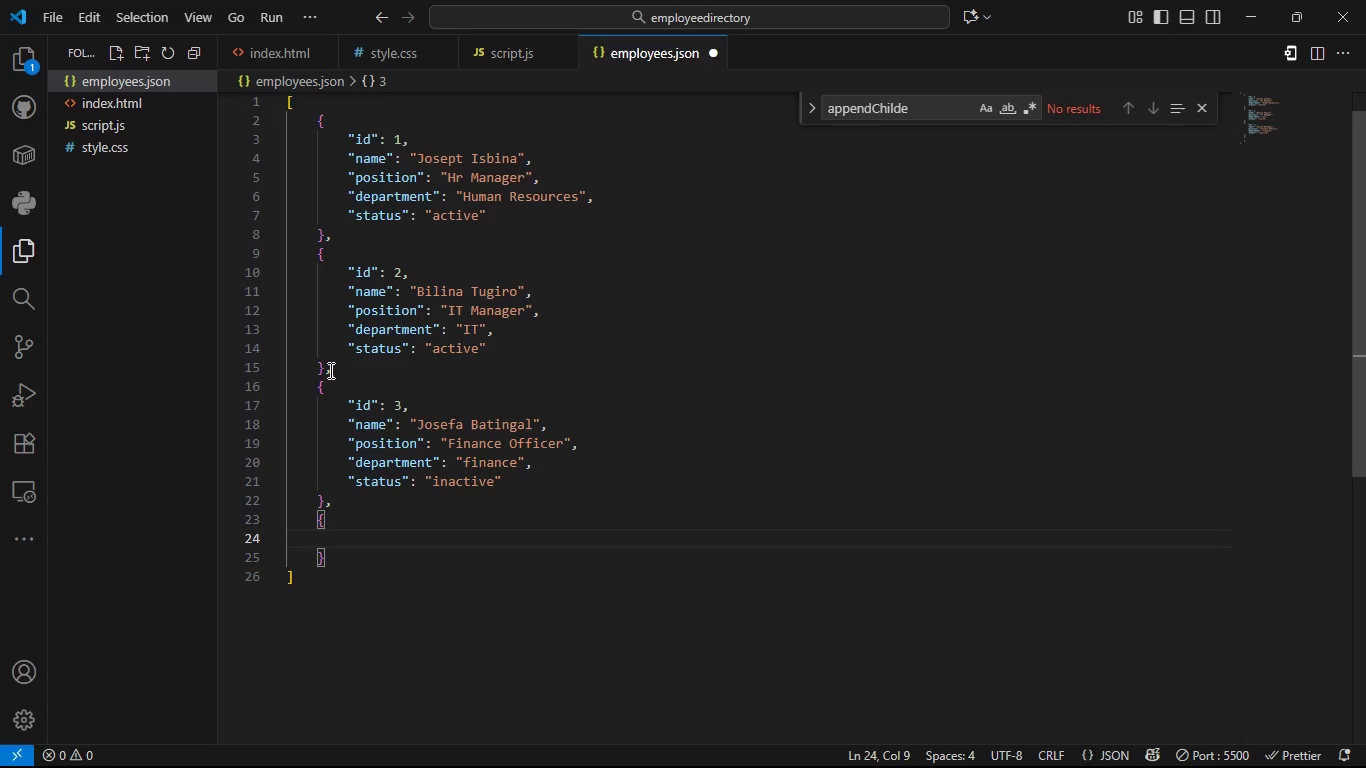 
type(id)
key(Backspace)
key(Backspace)
type("id)
 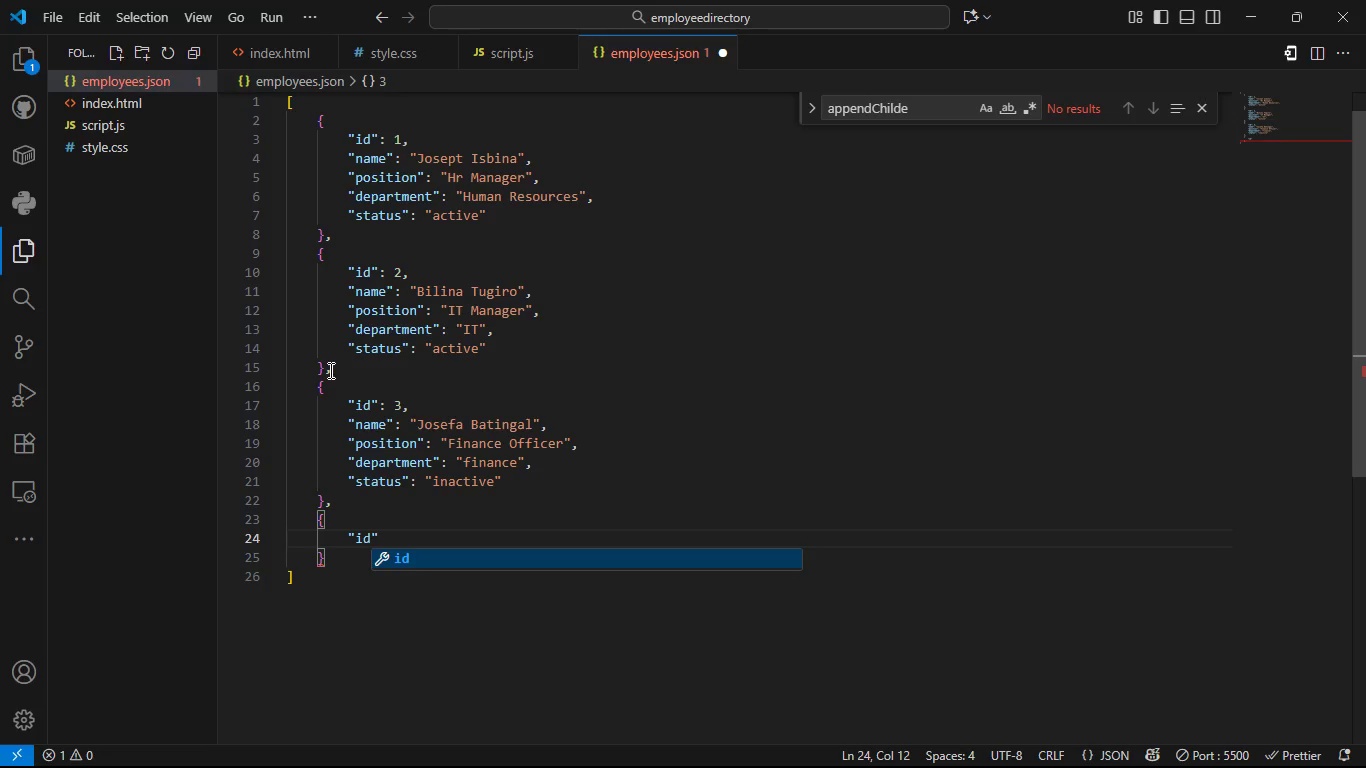 
key(ArrowRight)
 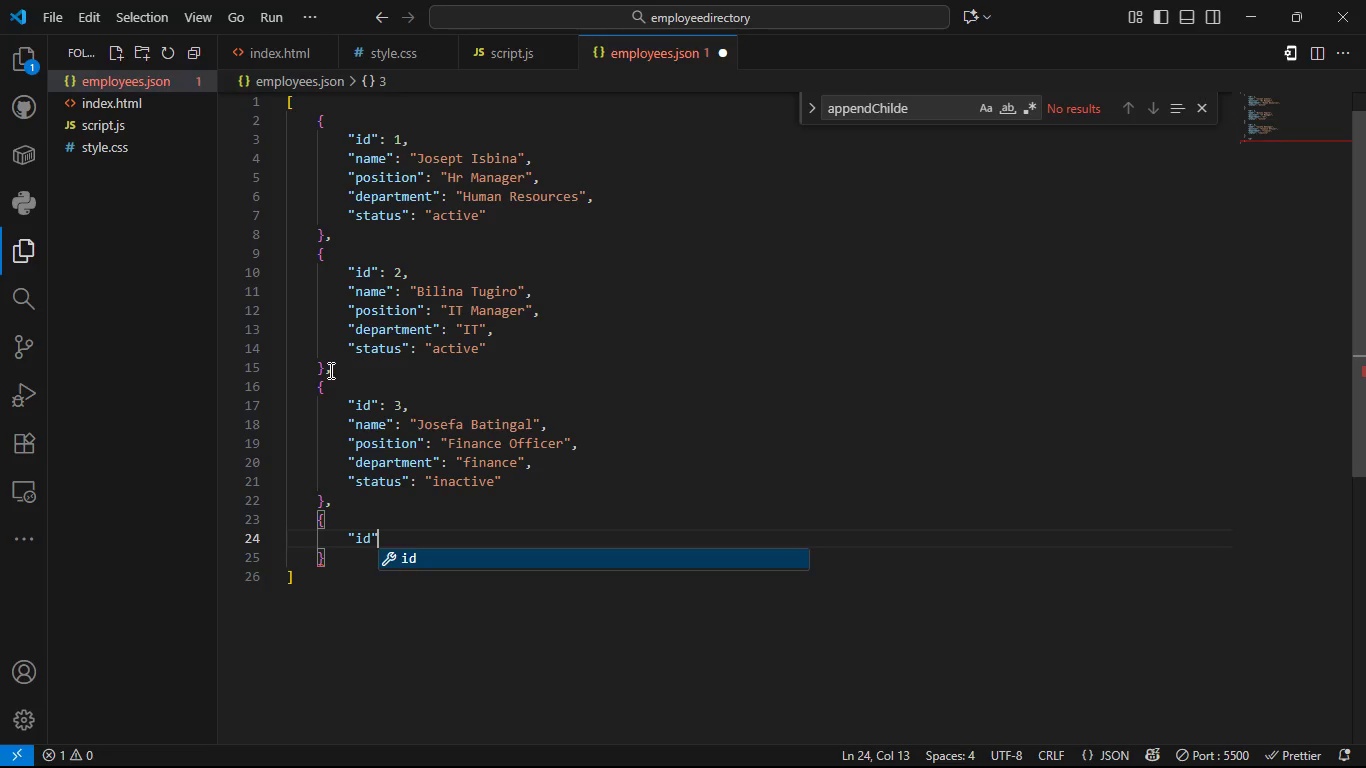 
key(Shift+ShiftLeft)
 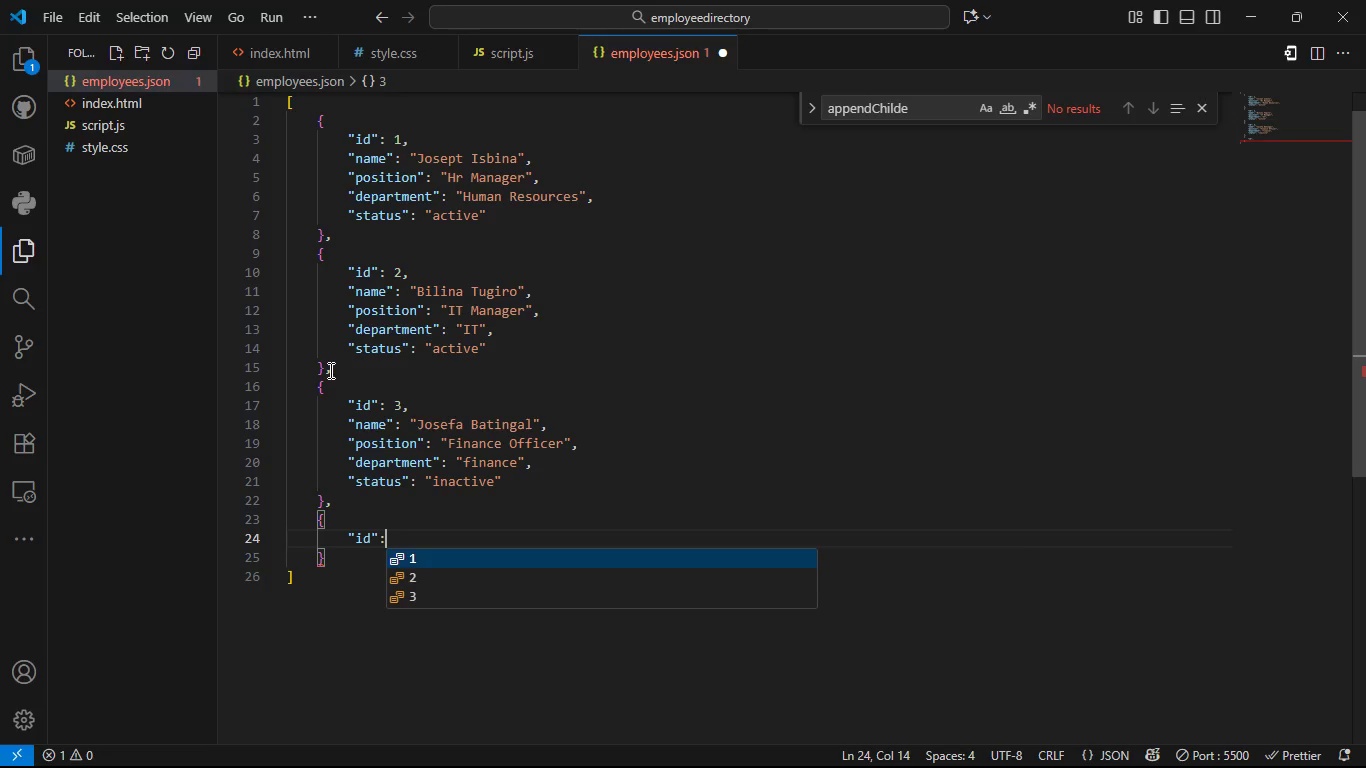 
key(Shift+Semicolon)
 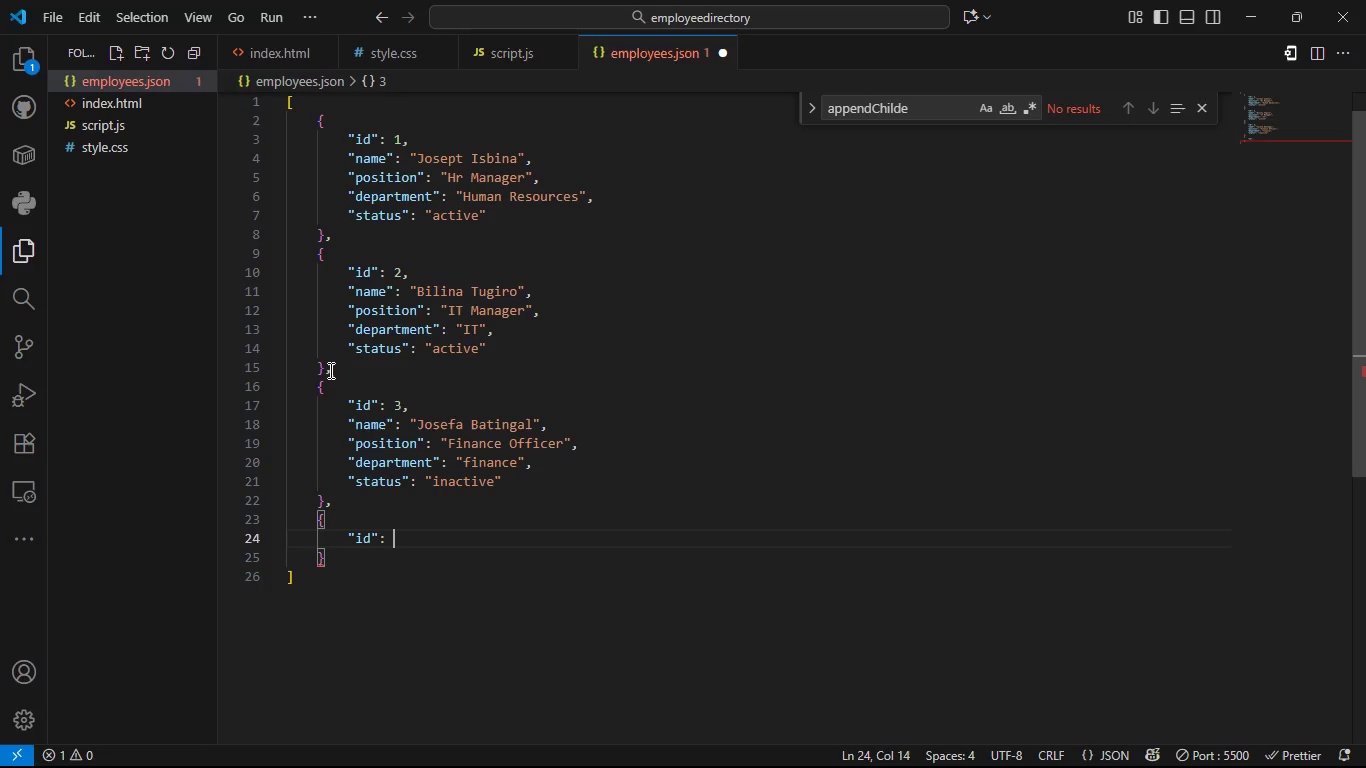 
key(Space)
 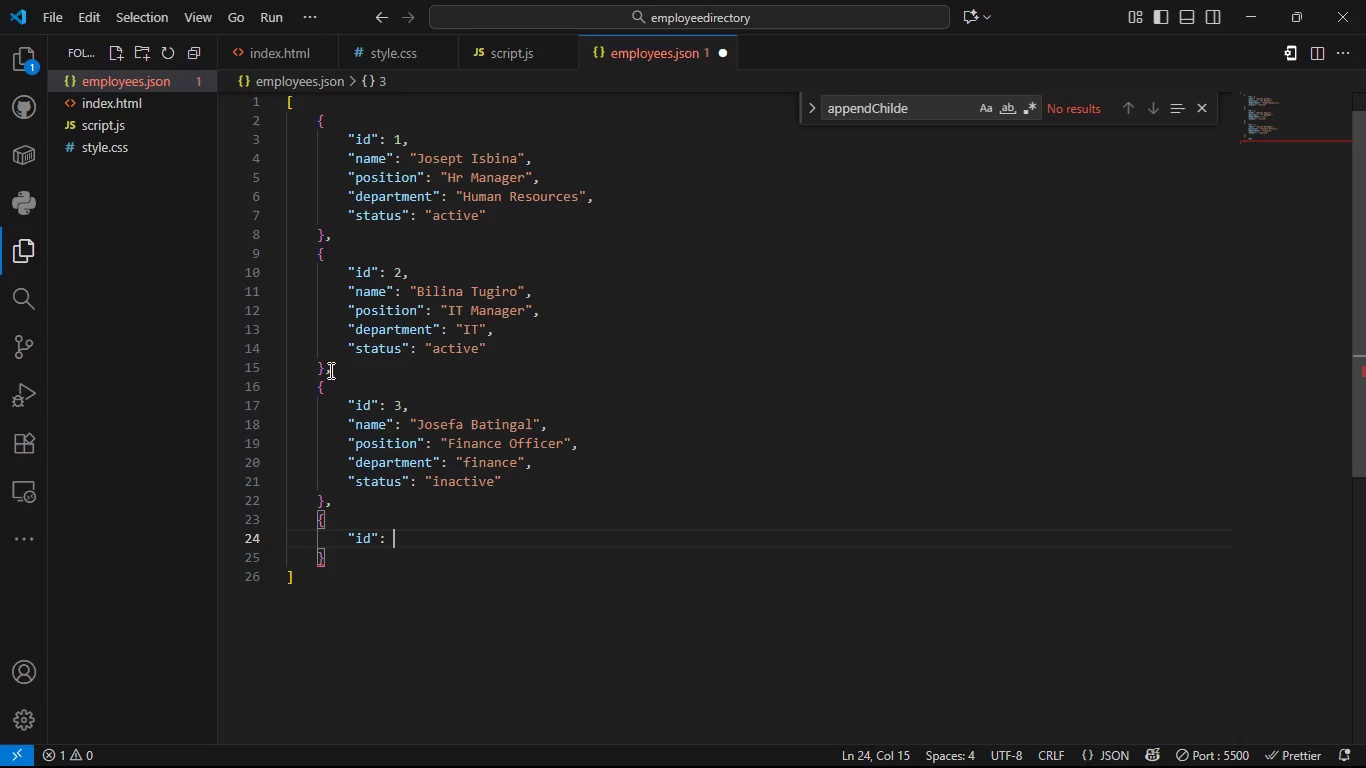 
key(4)
 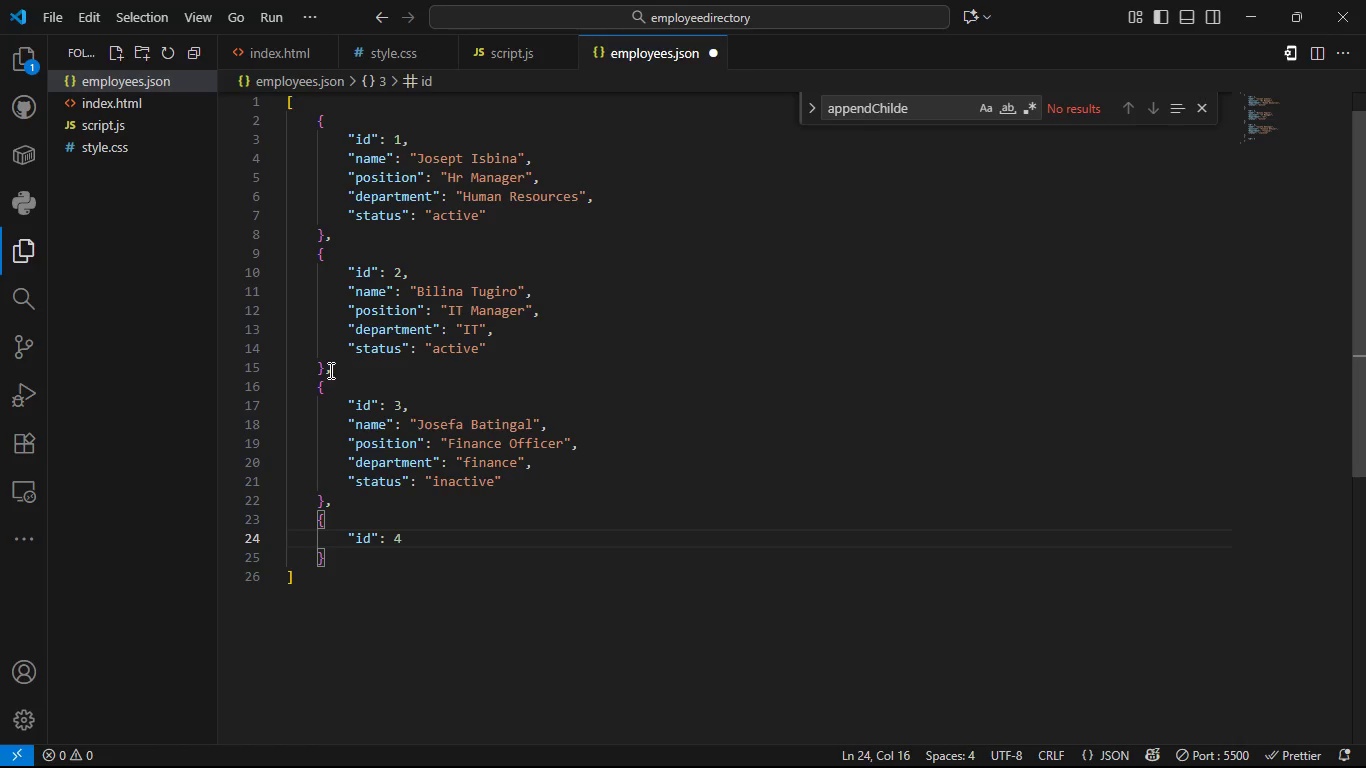 
key(Comma)
 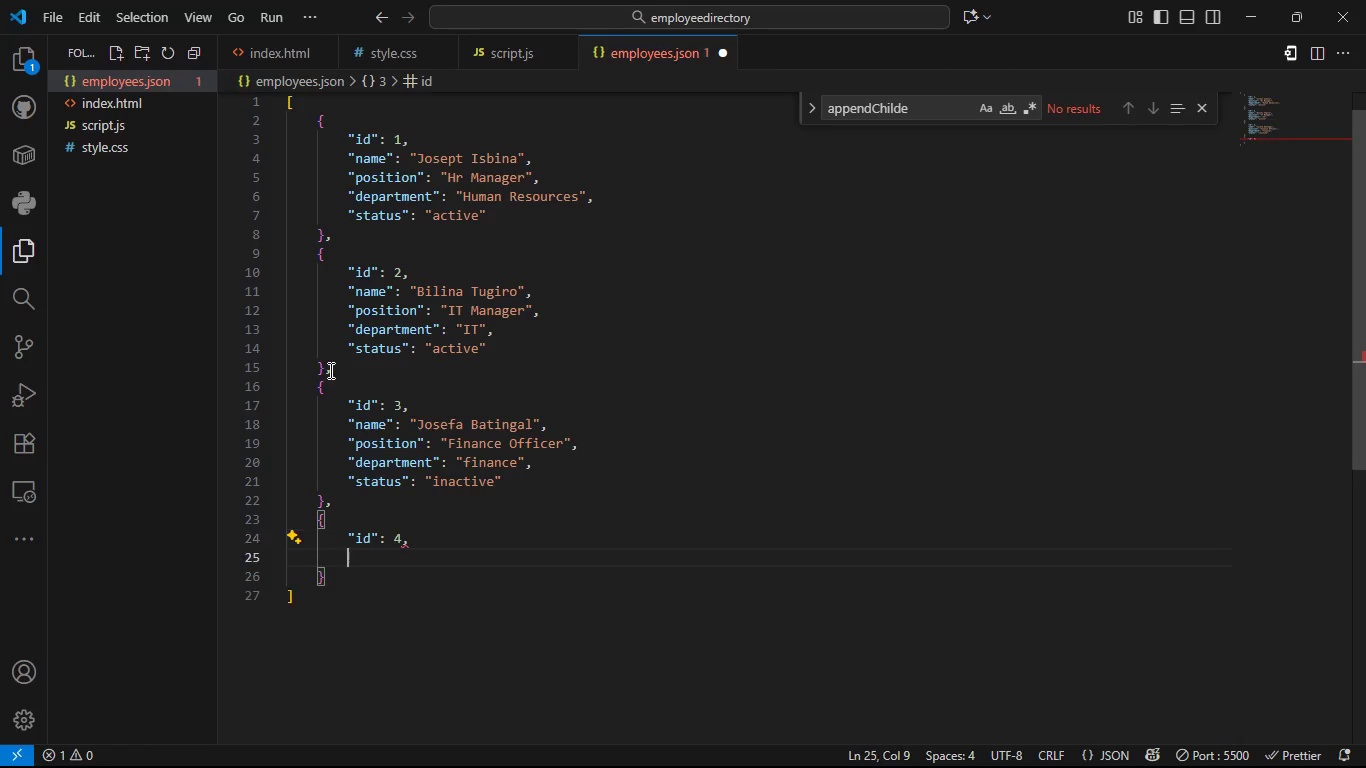 
key(Enter)
 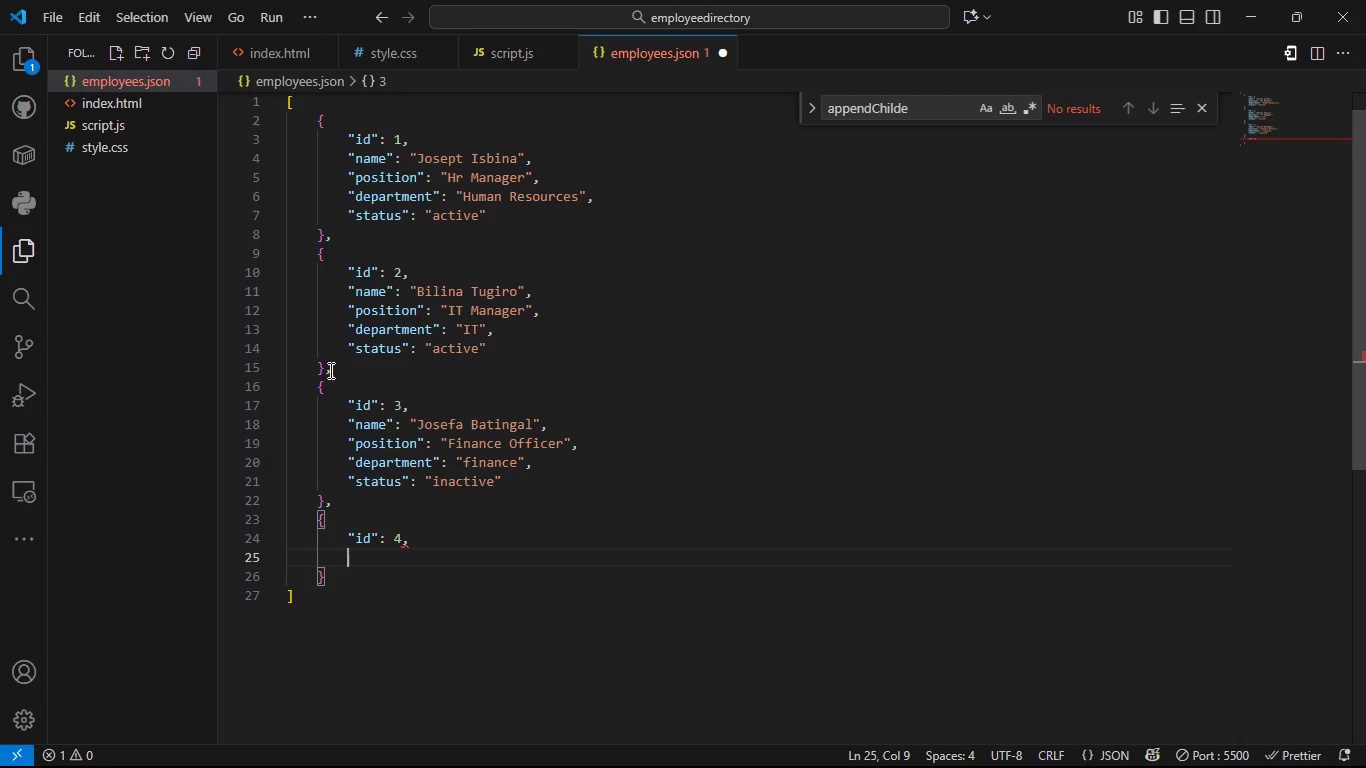 
type("name)
 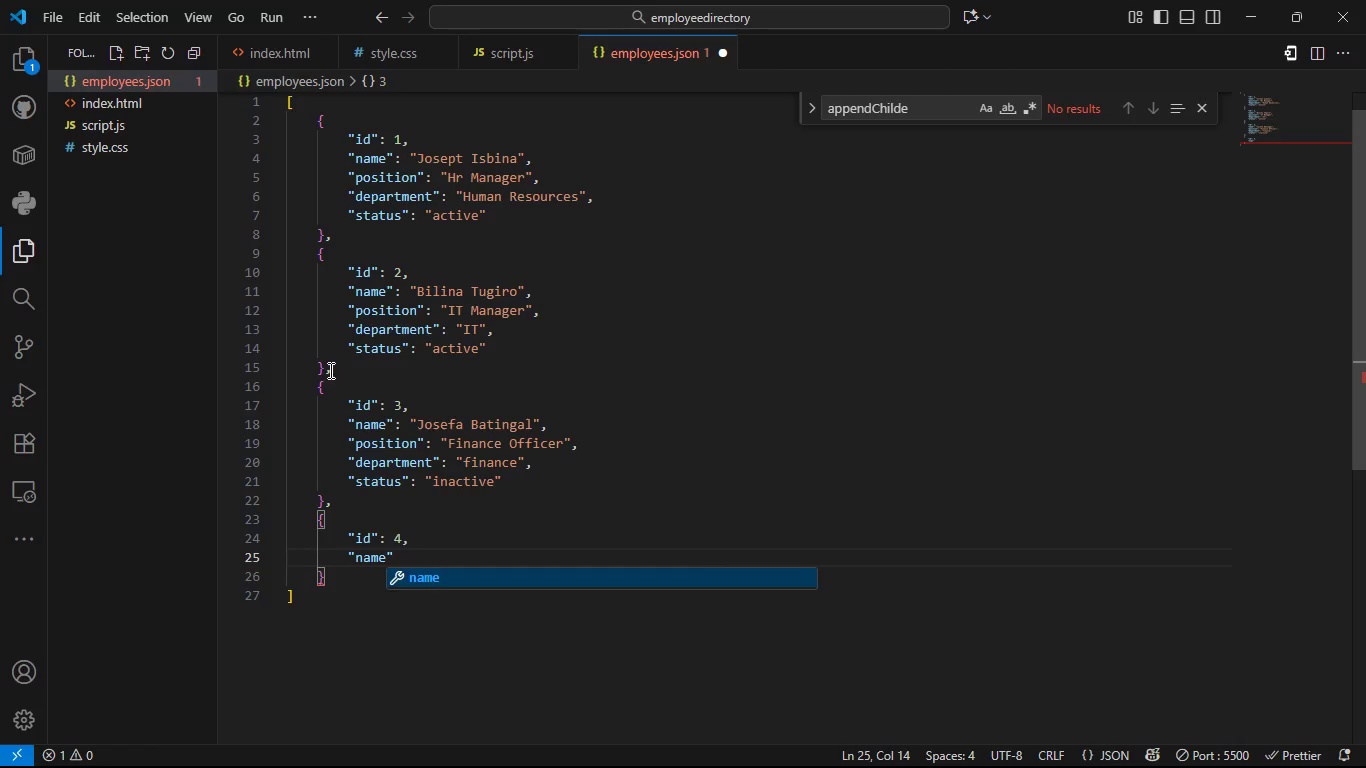 
key(ArrowRight)
 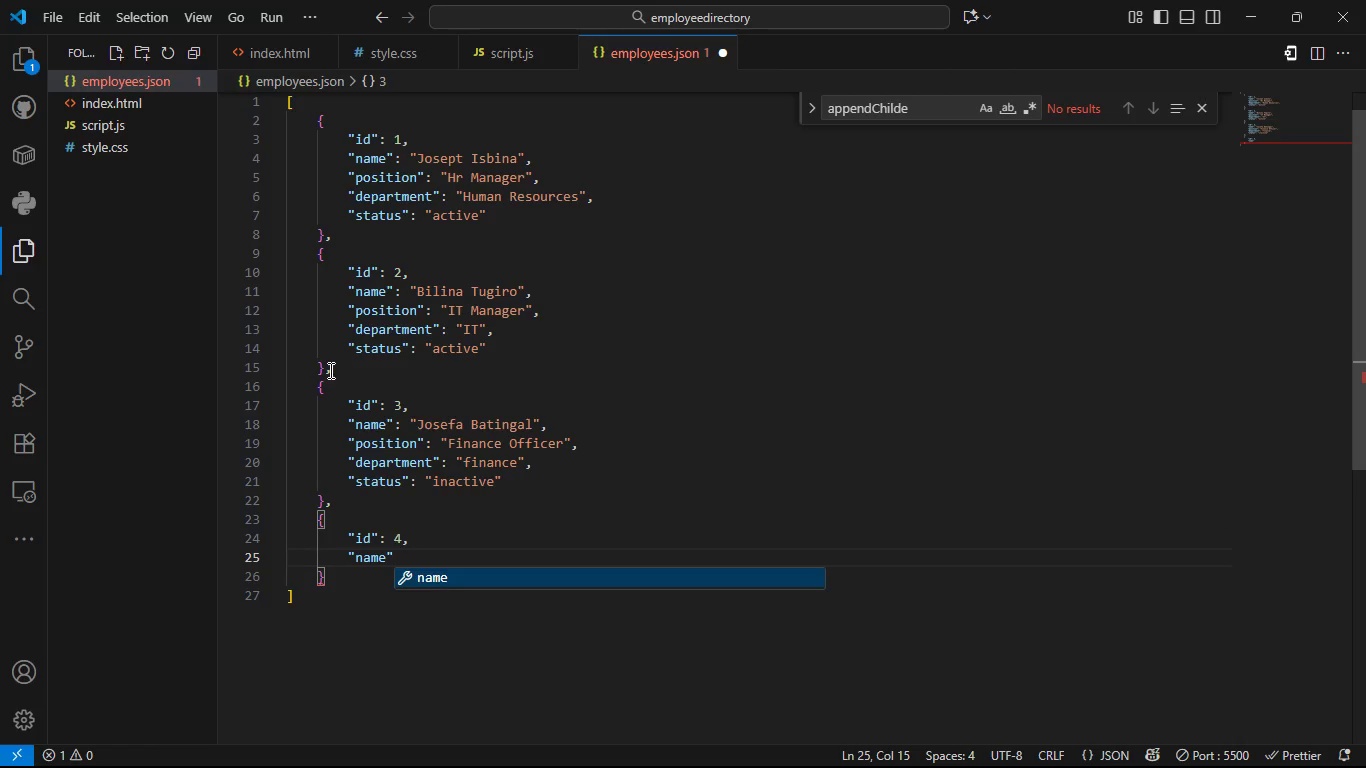 
key(Shift+Semicolon)
 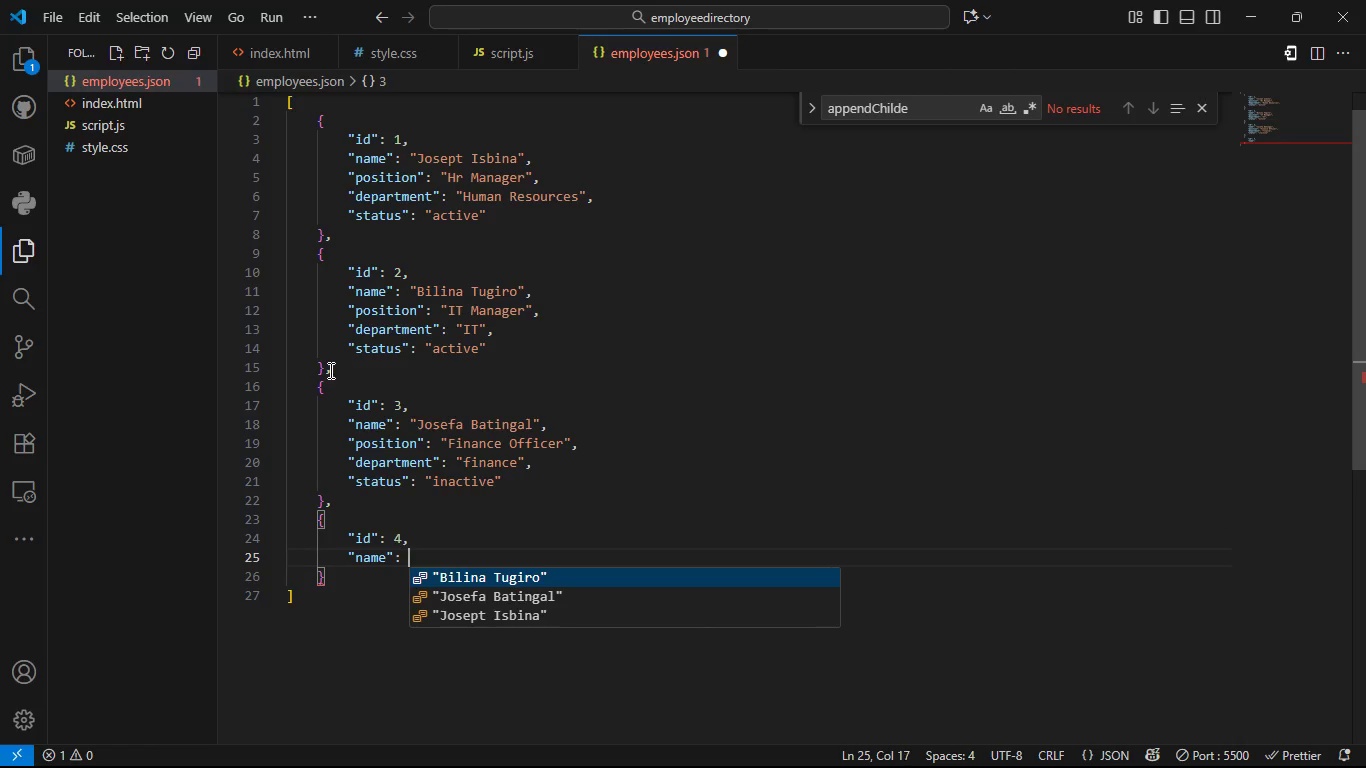 
key(Space)
 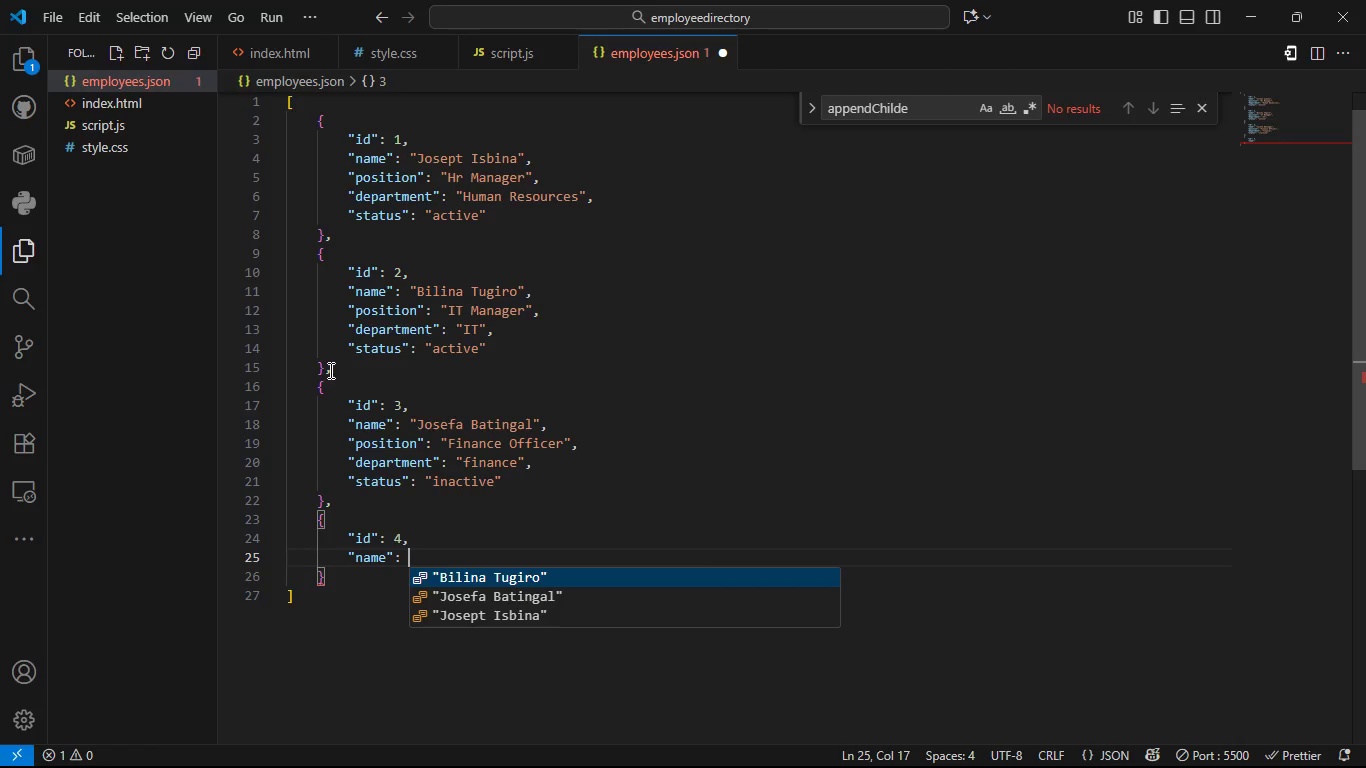 
key(Shift+Quote)
 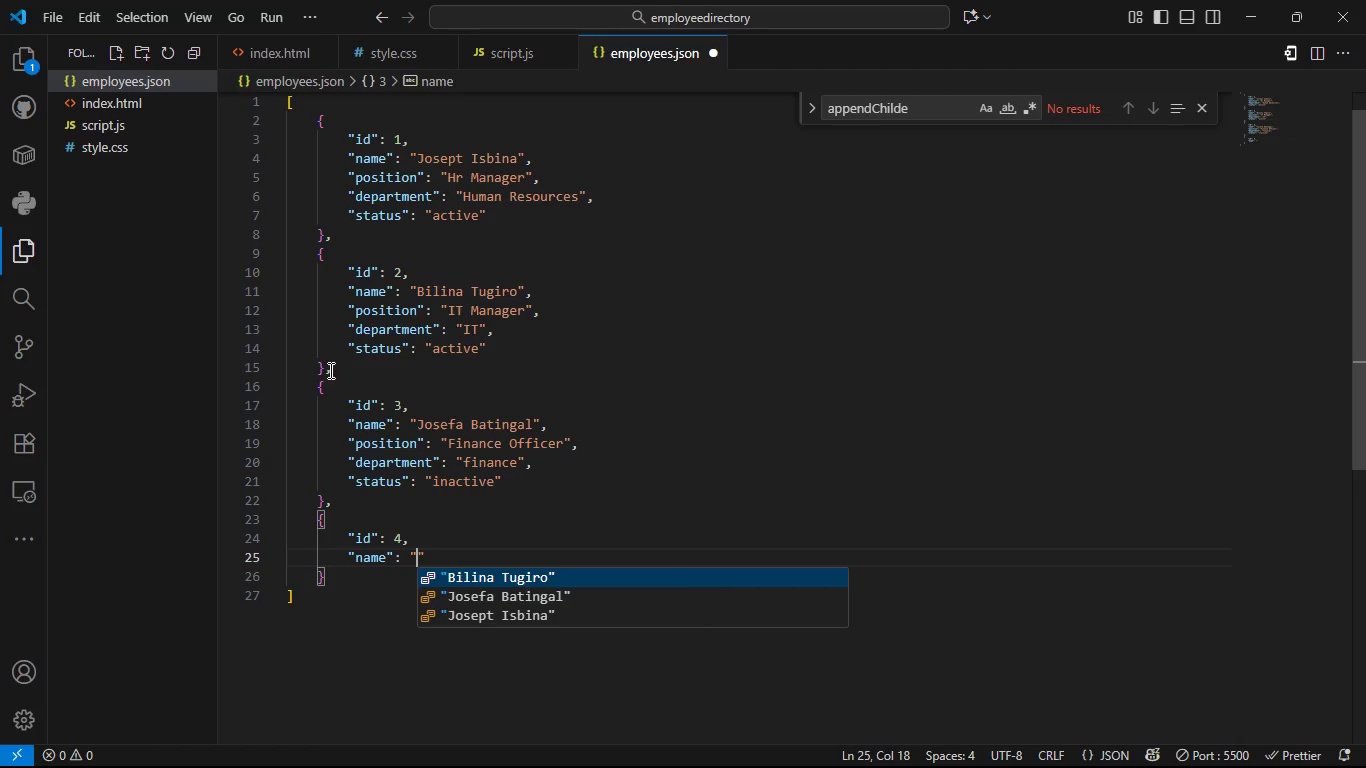 
type(Isabe)
key(Backspace)
type(l)
key(Backspace)
type(elle Isuma)
 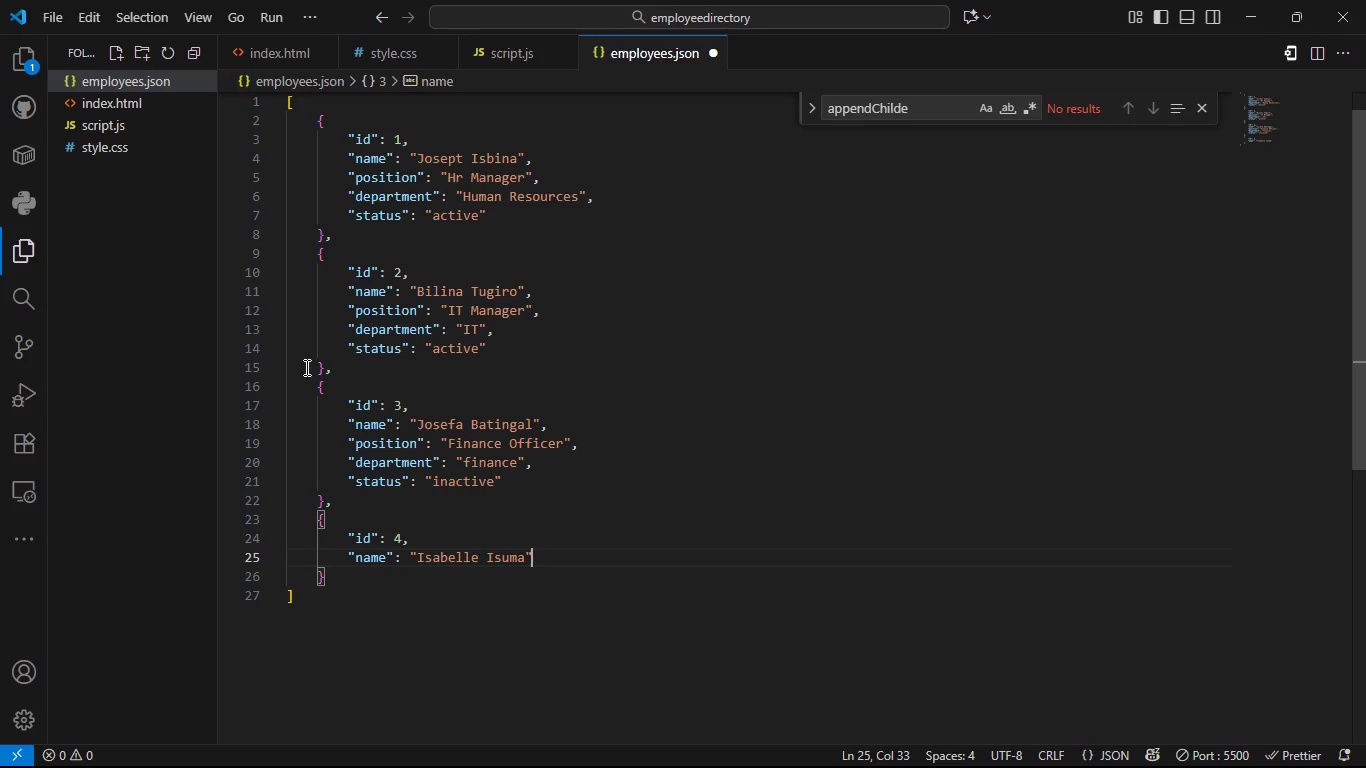 
 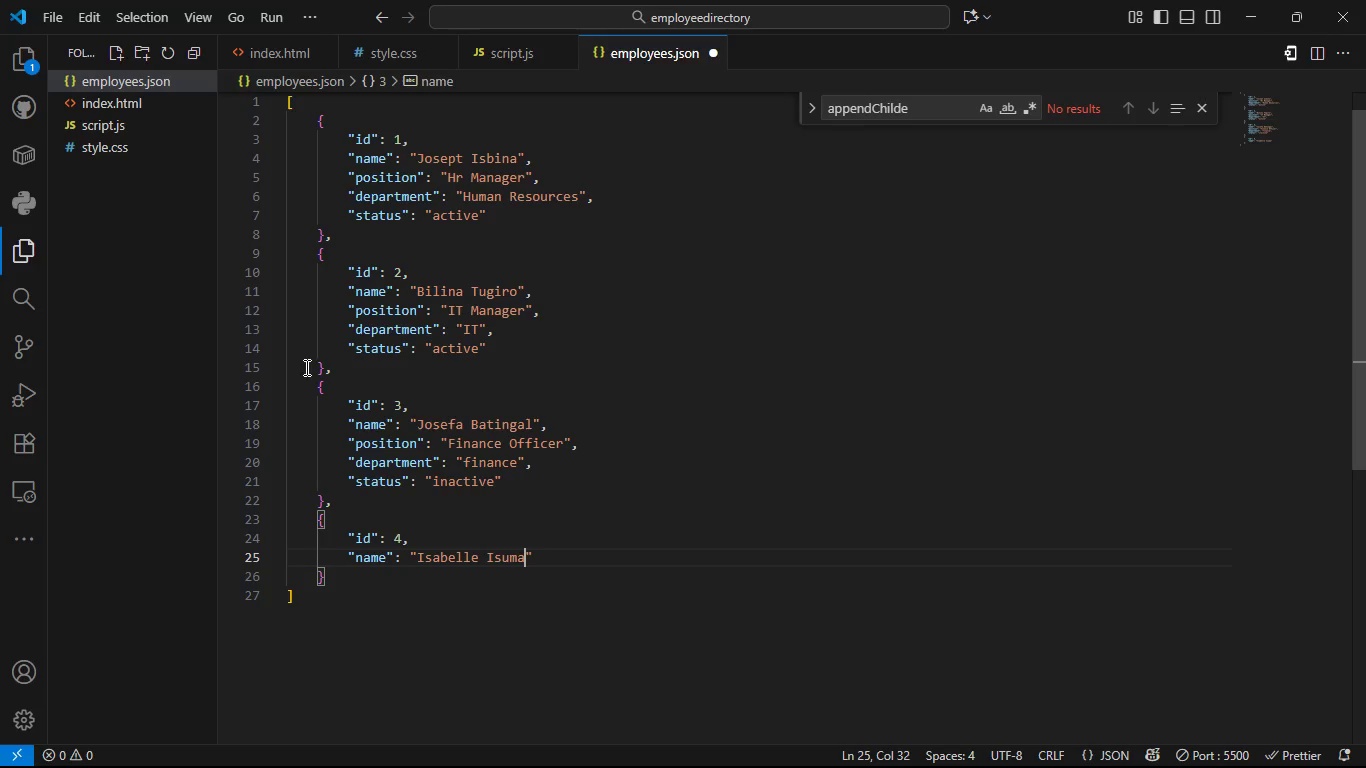 
key(ArrowRight)
 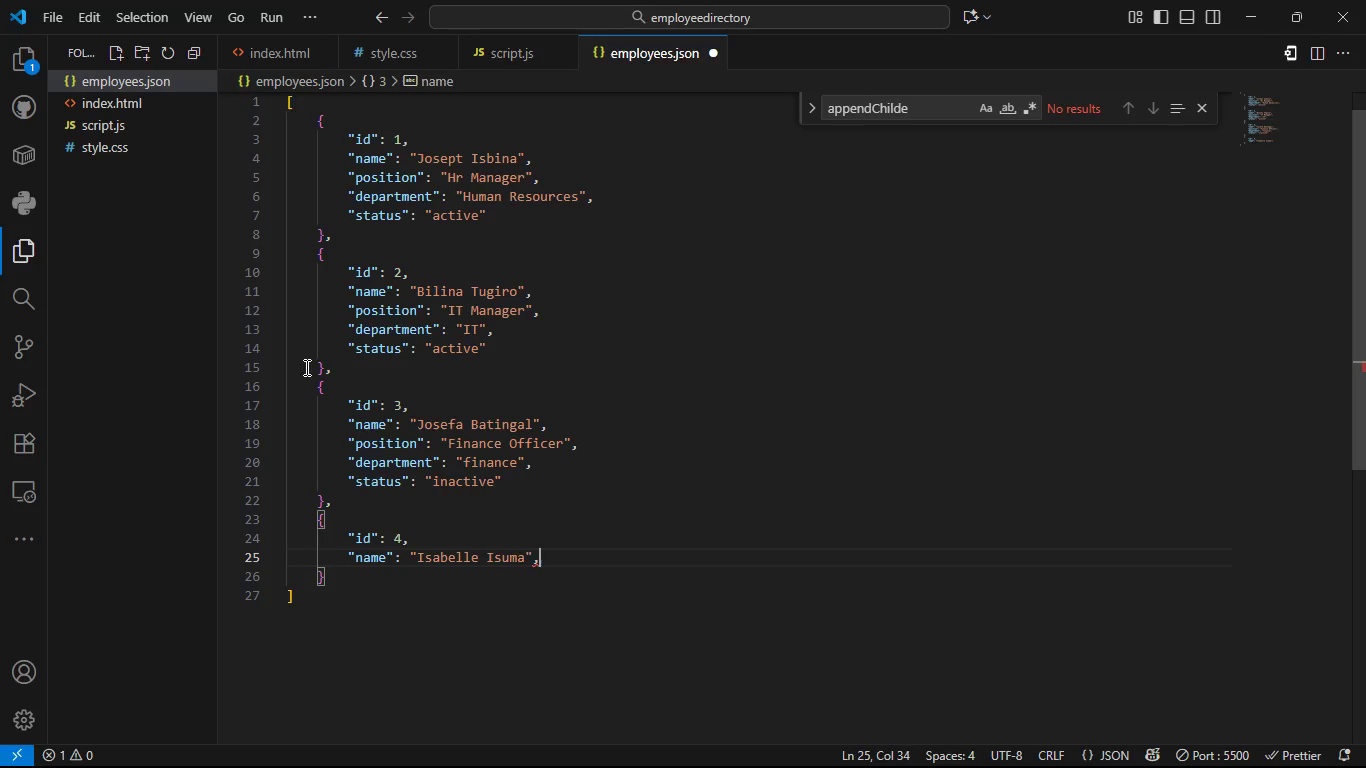 
key(Comma)
 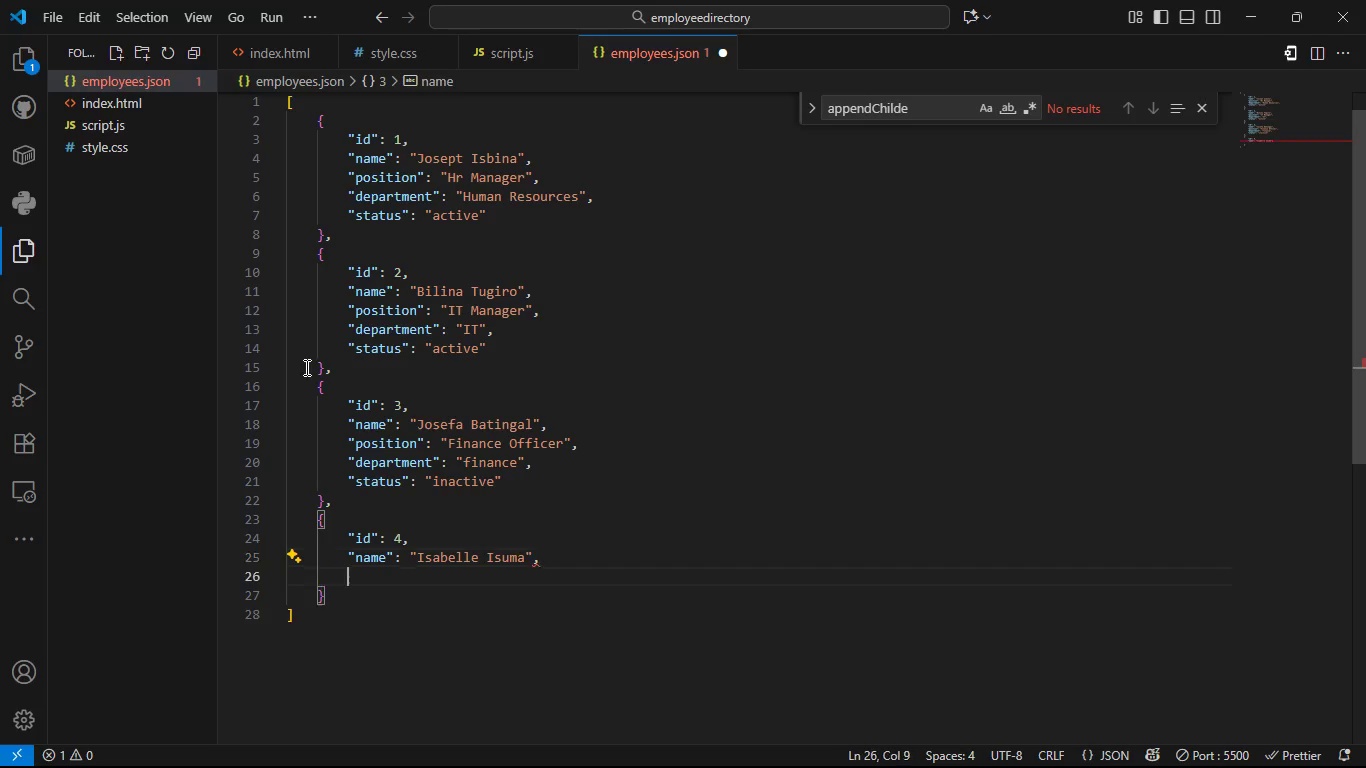 
key(Enter)
 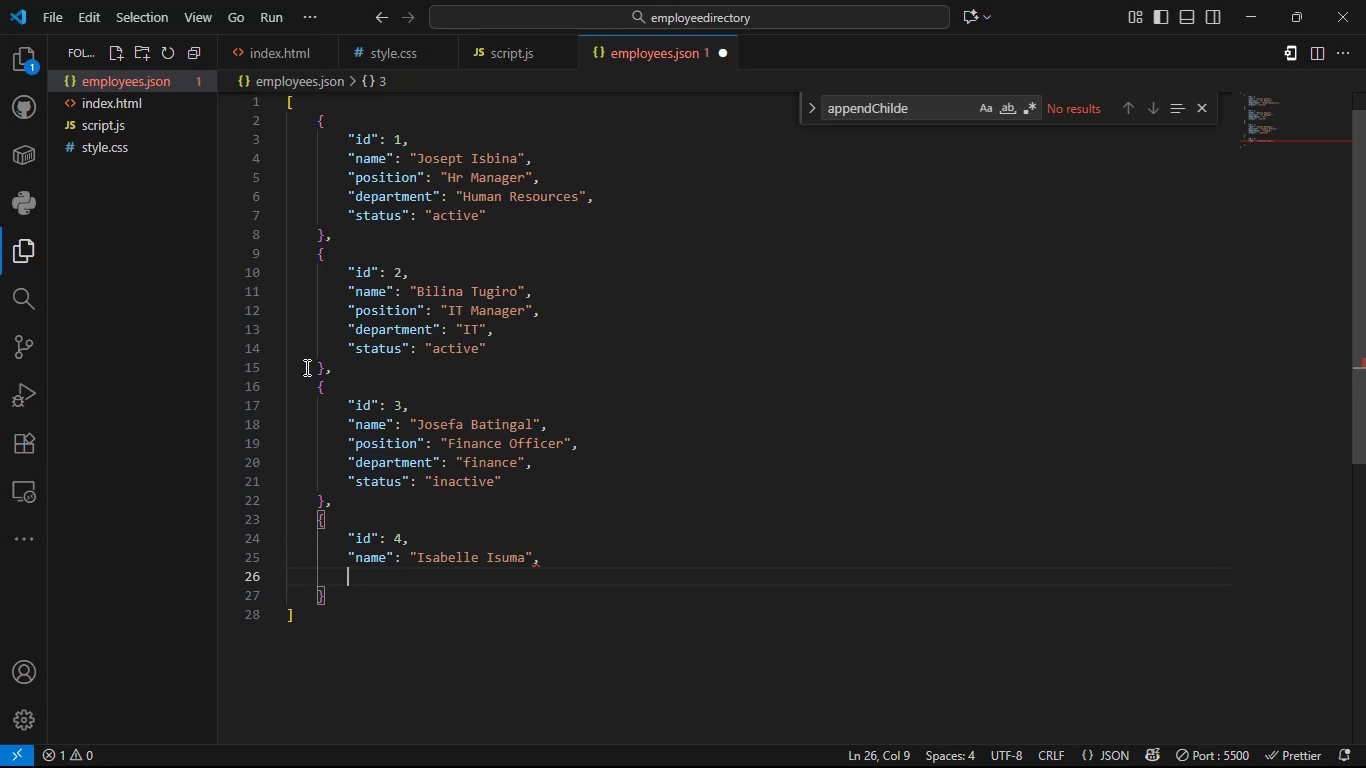 
type(psi)
key(Backspace)
key(Backspace)
key(Backspace)
type("ps)
key(Backspace)
type(osition)
 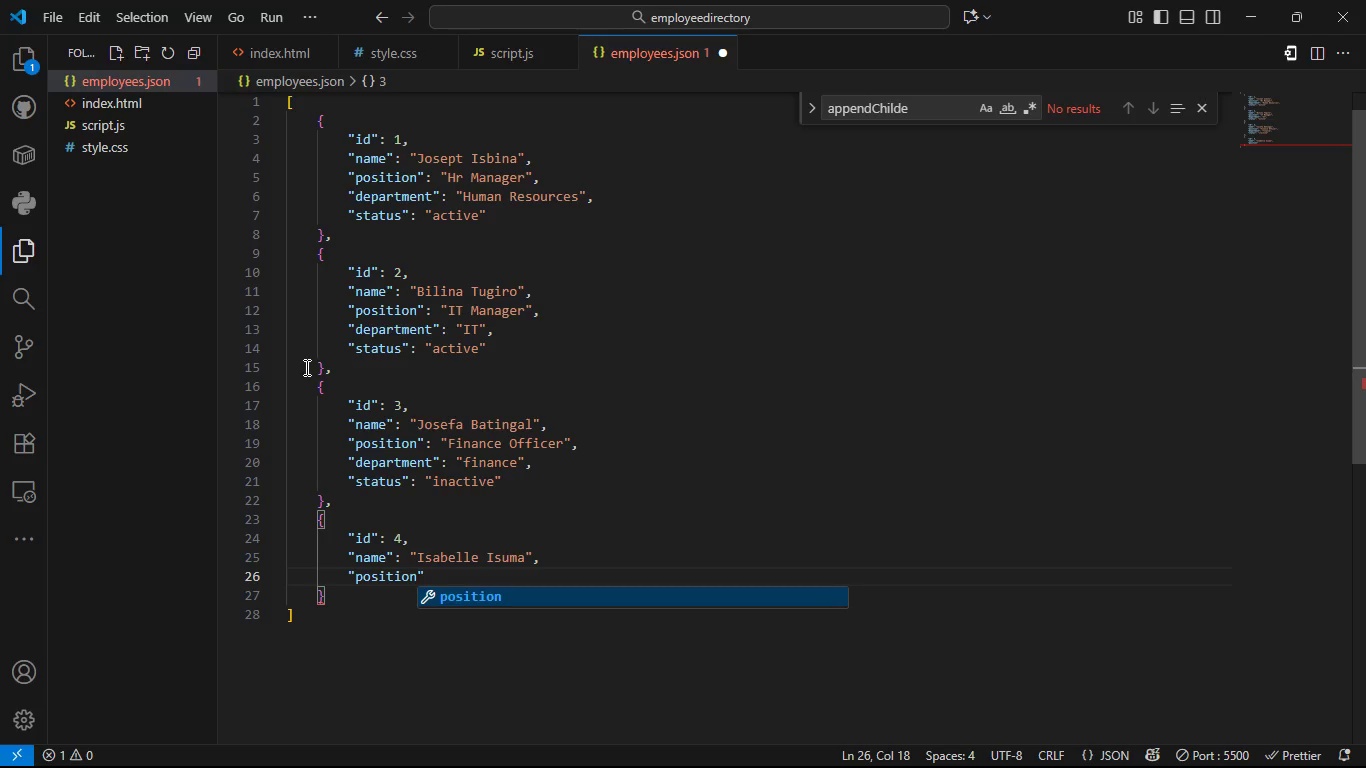 
key(ArrowRight)
 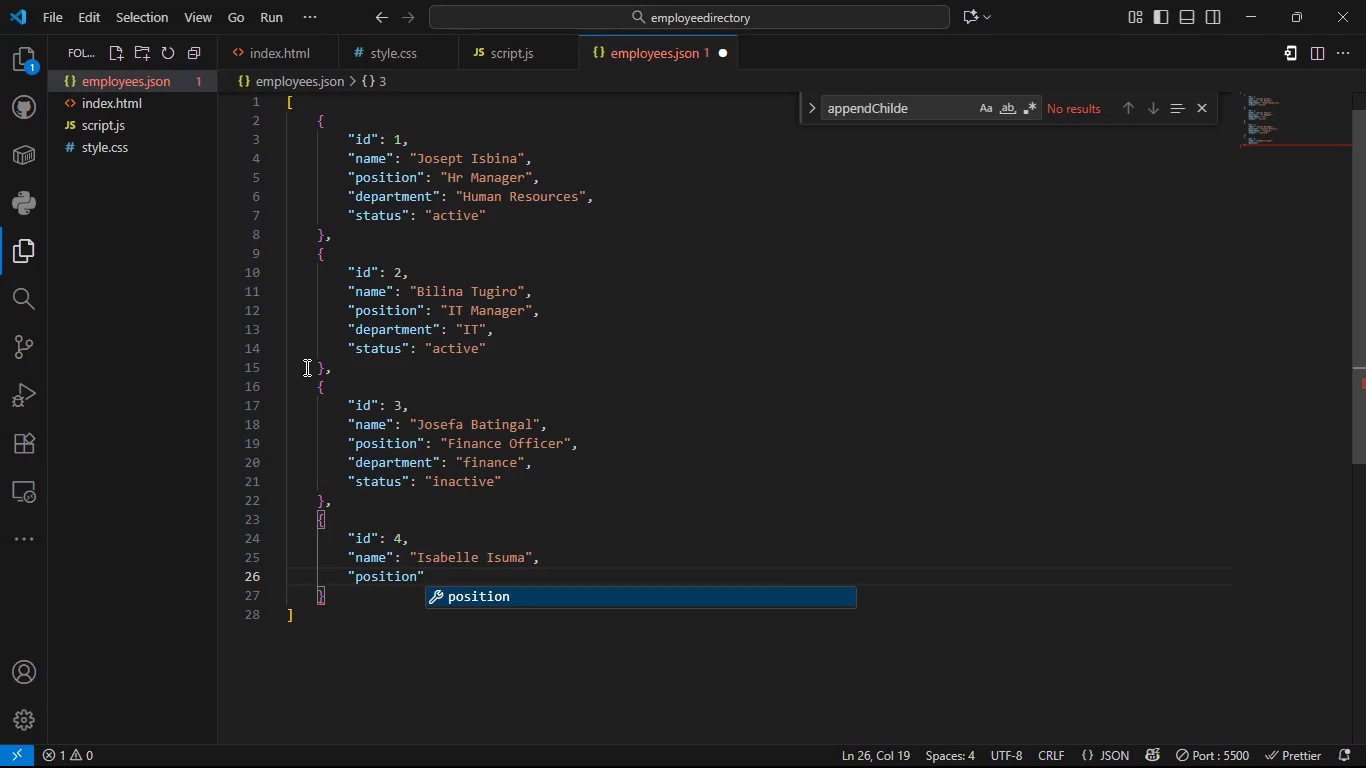 
key(Shift+Semicolon)
 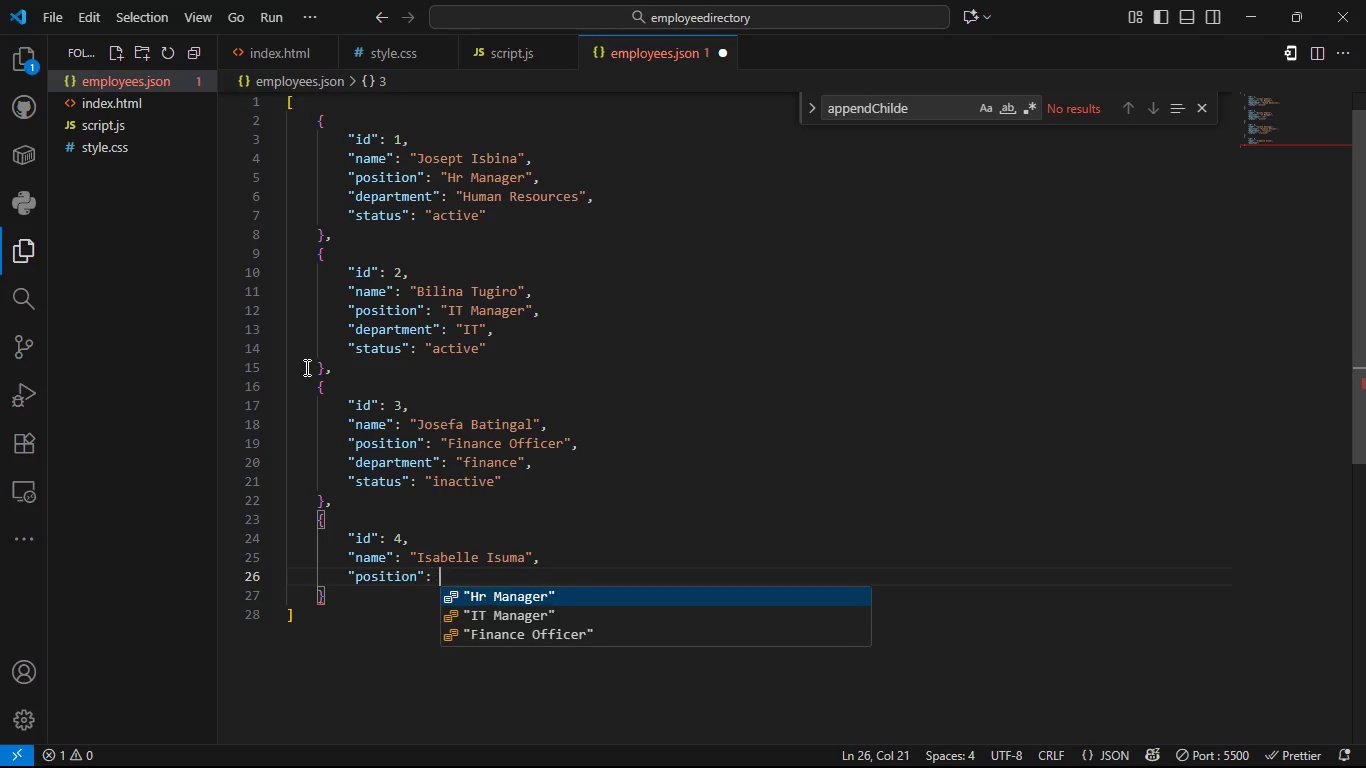 
key(Space)
 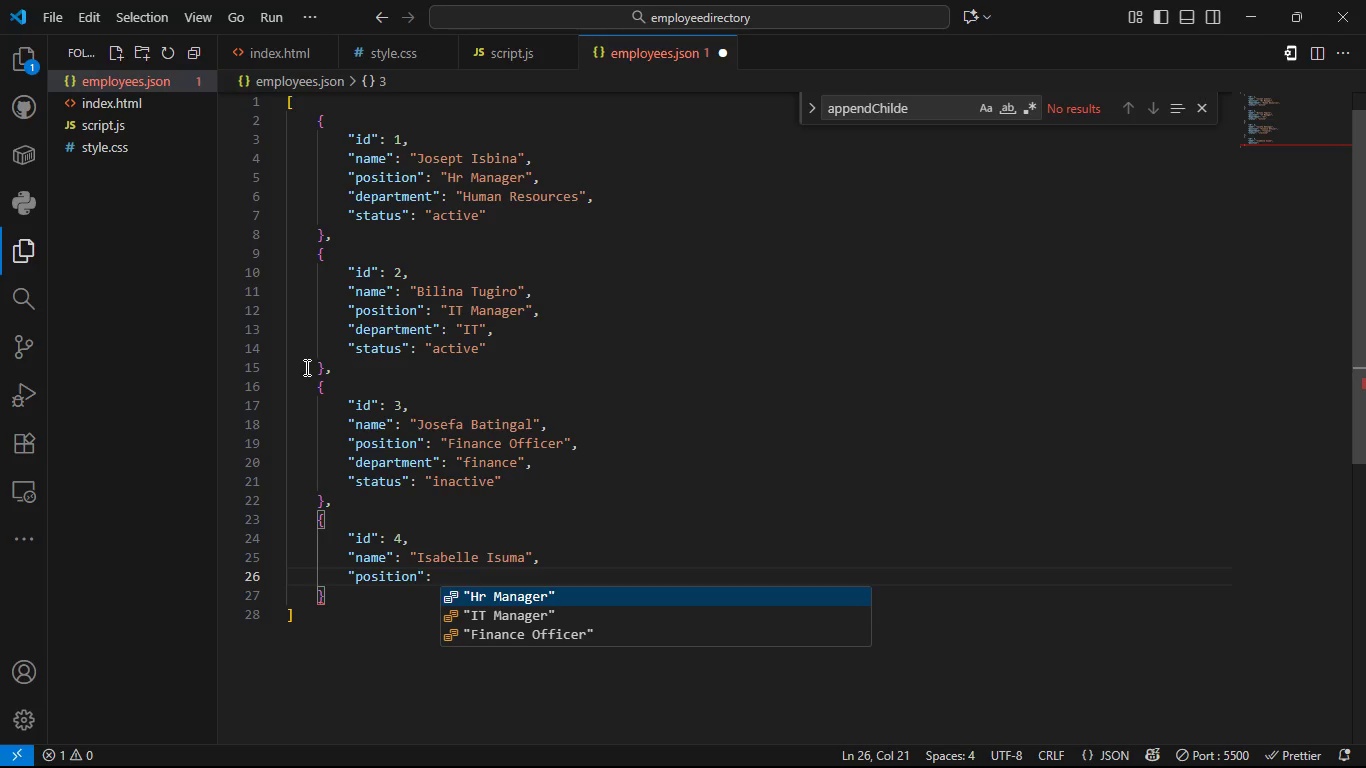 
type(Sy)
key(Backspace)
key(Backspace)
type("sy)
key(Backspace)
key(Backspace)
type(System AN)
key(Backspace)
type(nalyst)
 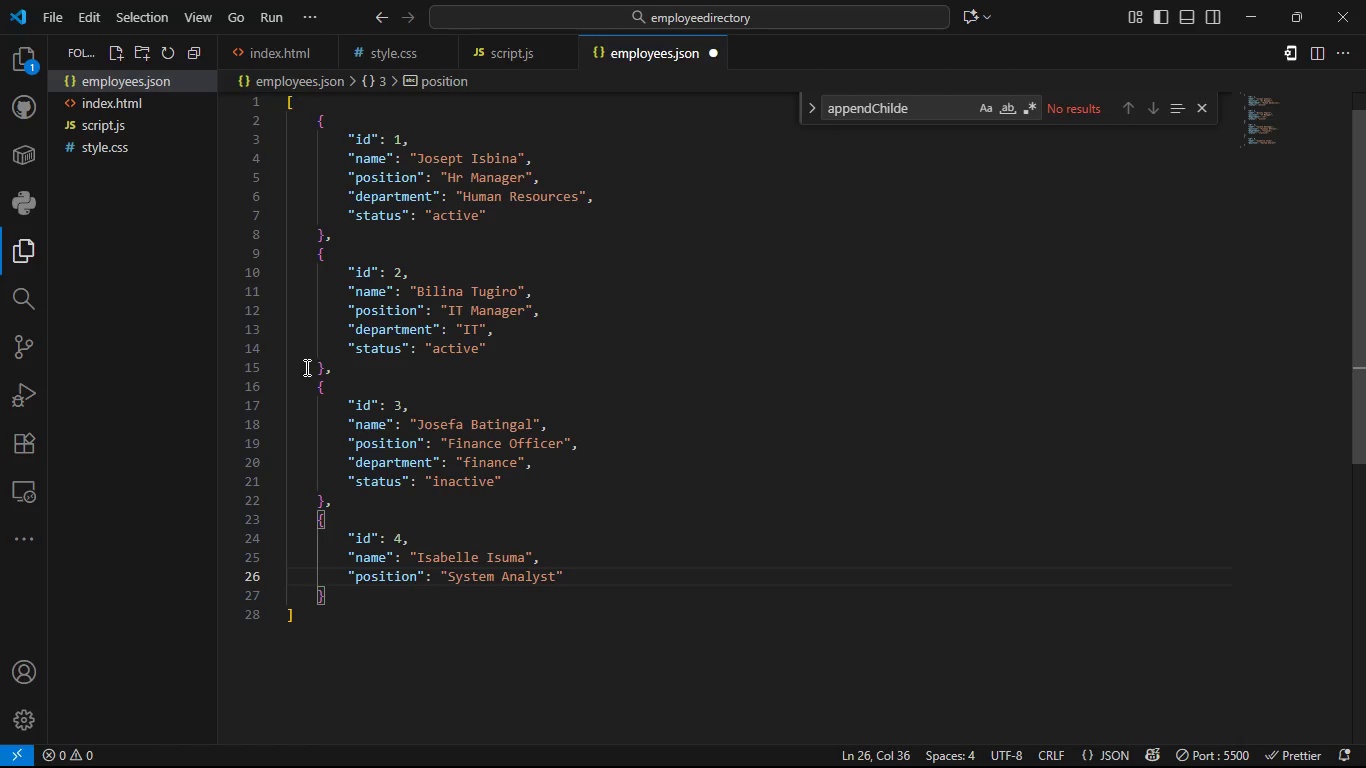 
key(ArrowRight)
 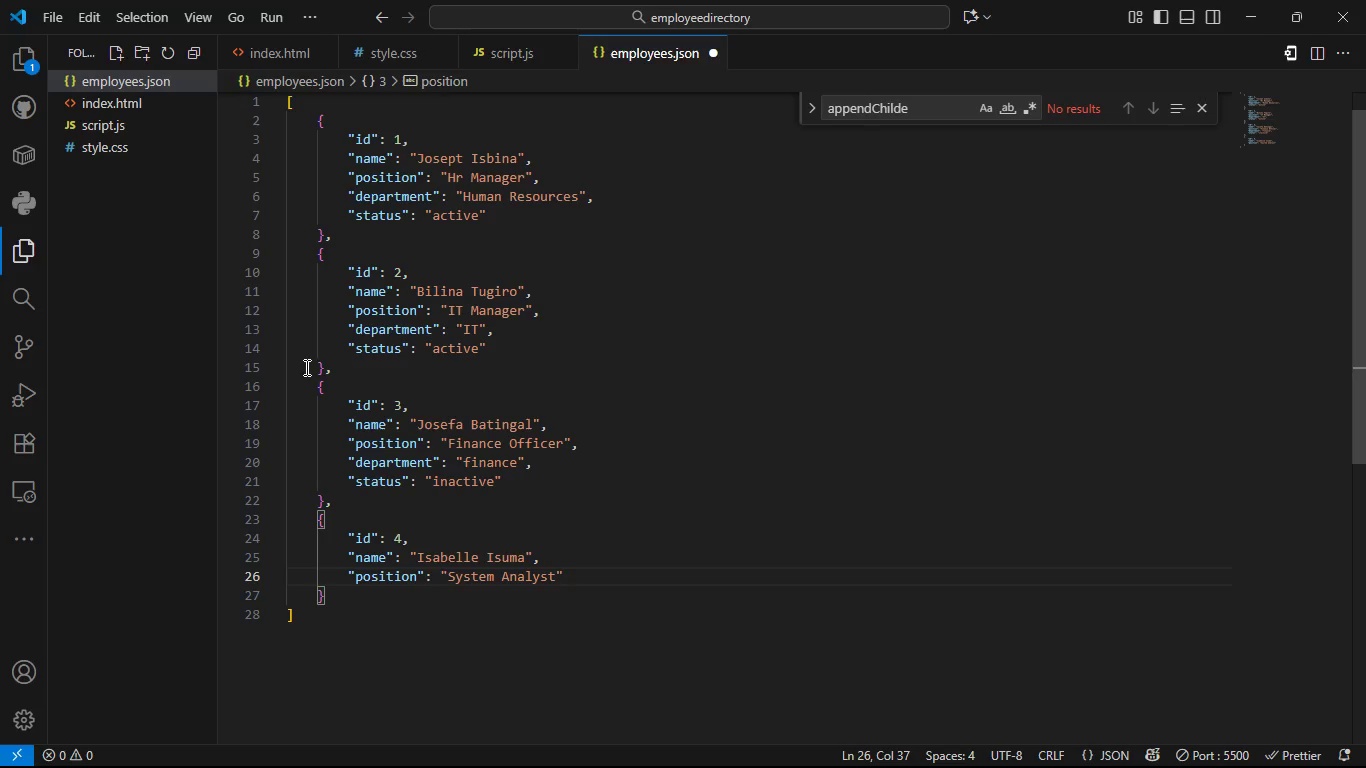 
key(Comma)
 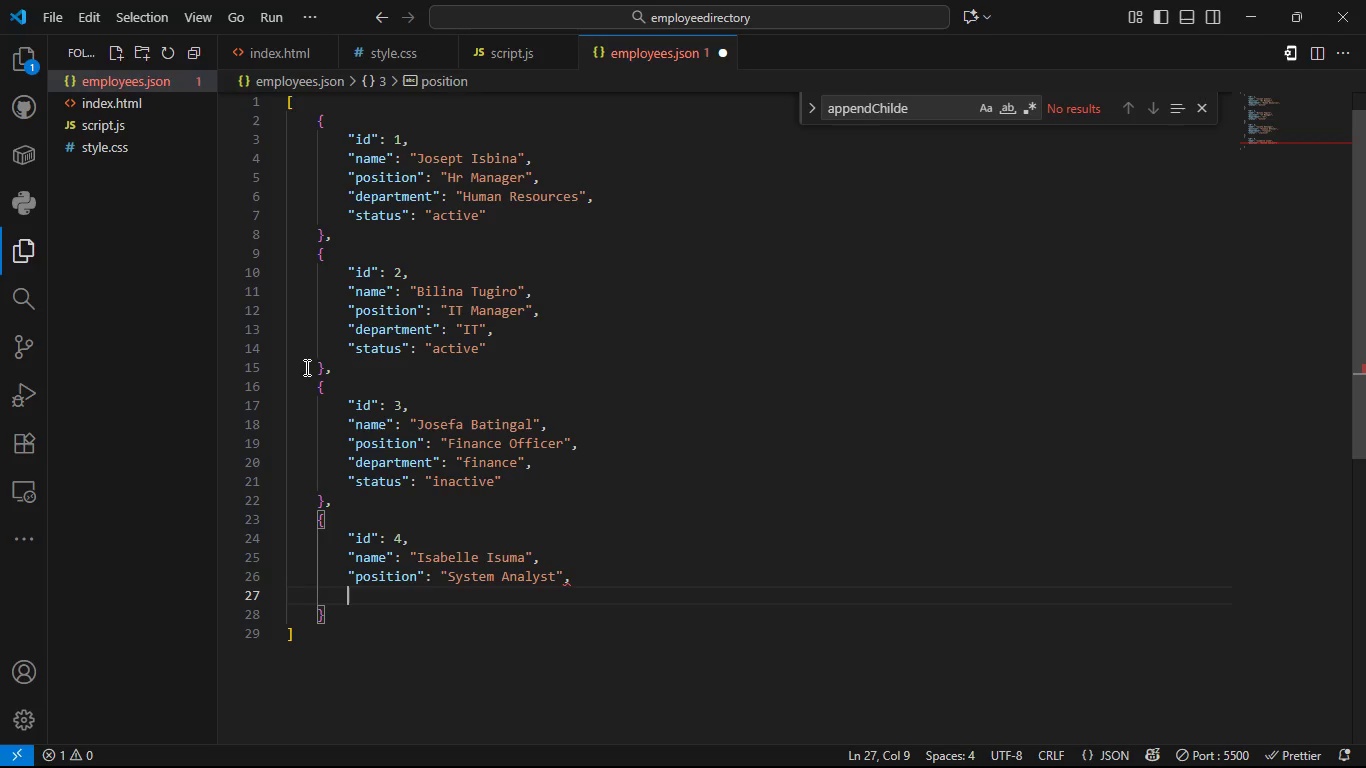 
key(Enter)
 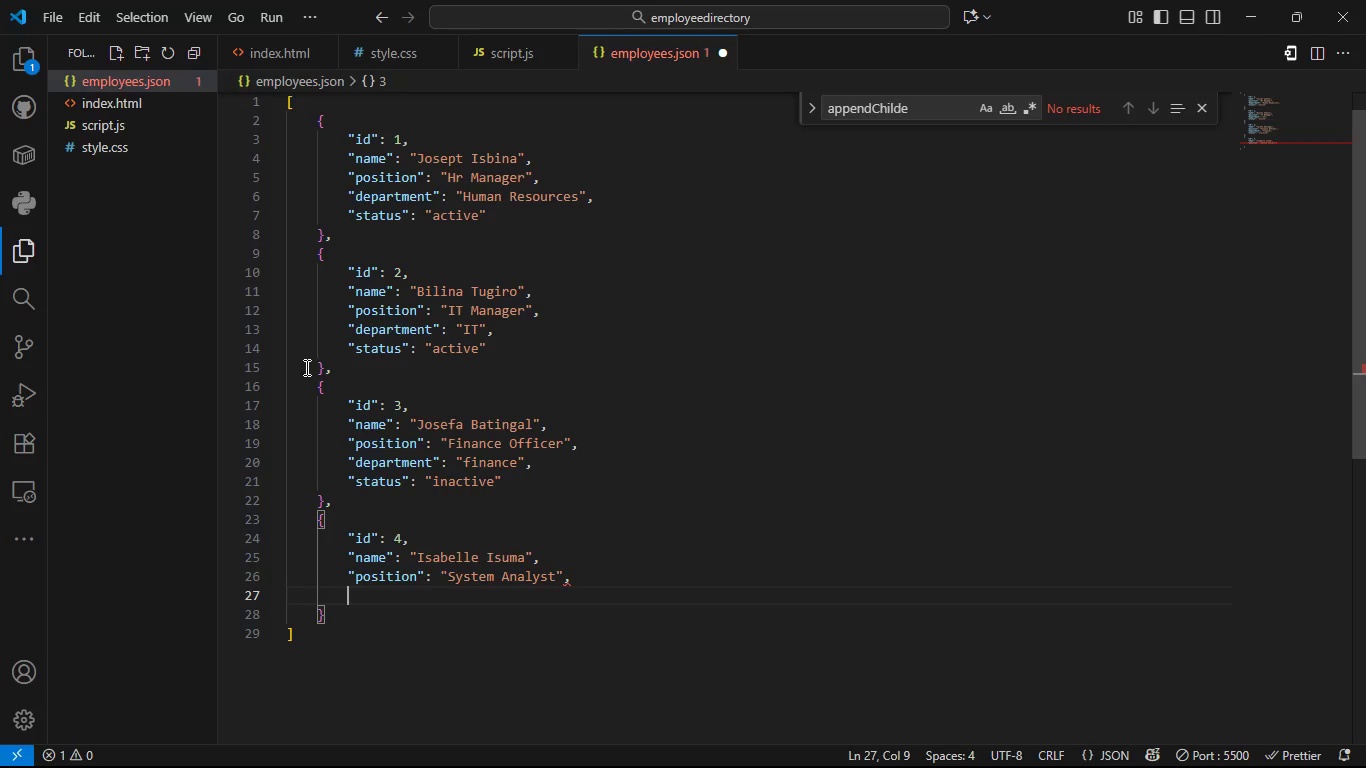 
type(de)
key(Backspace)
key(Backspace)
type("depat)
key(Backspace)
type(rtment)
 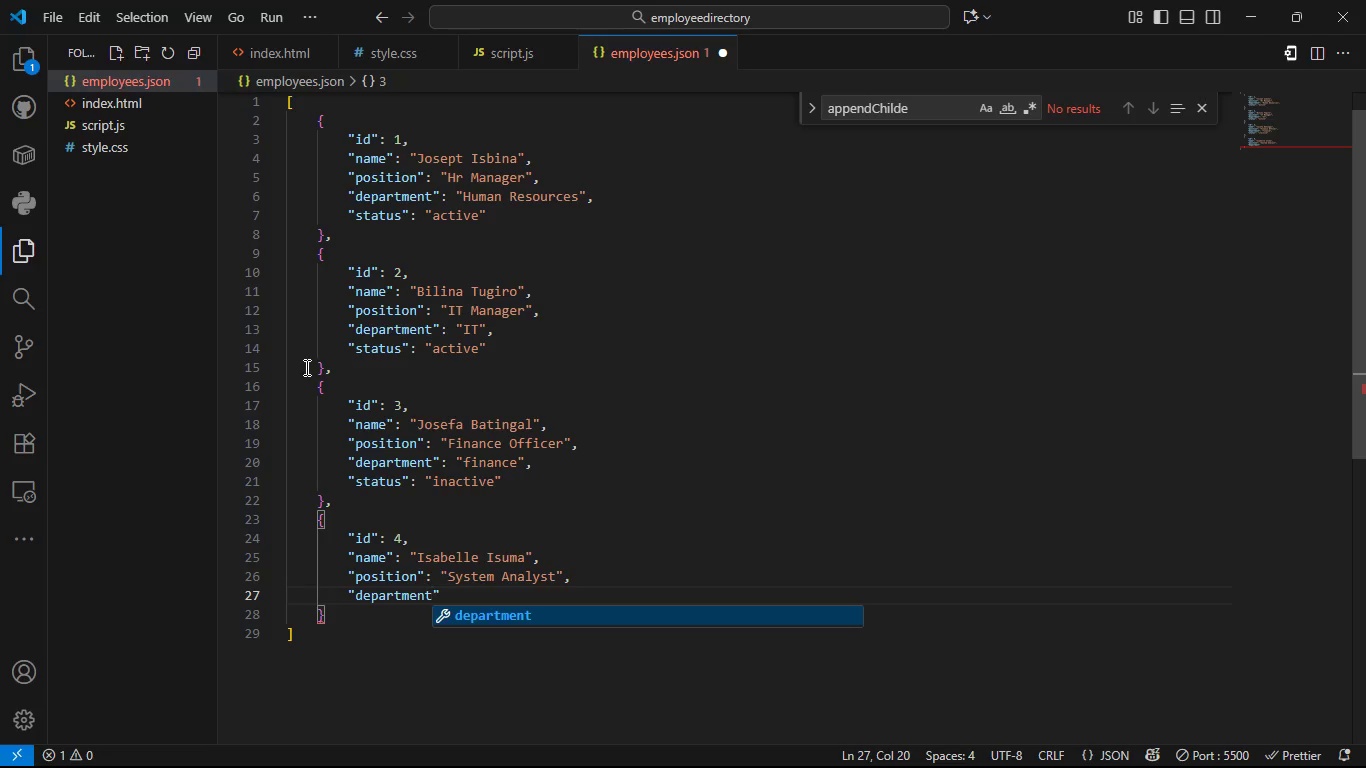 
key(ArrowRight)
 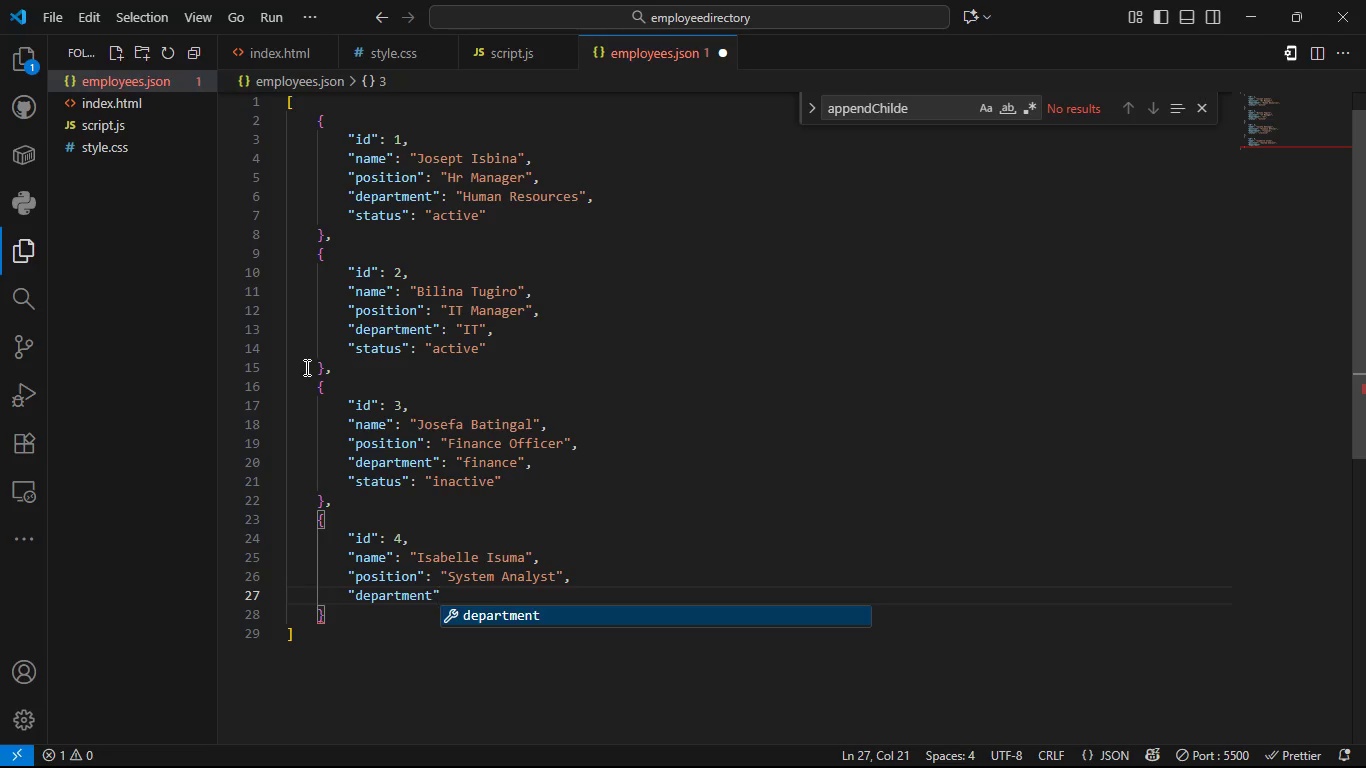 
type(: ')
key(Backspace)
type("IT)
 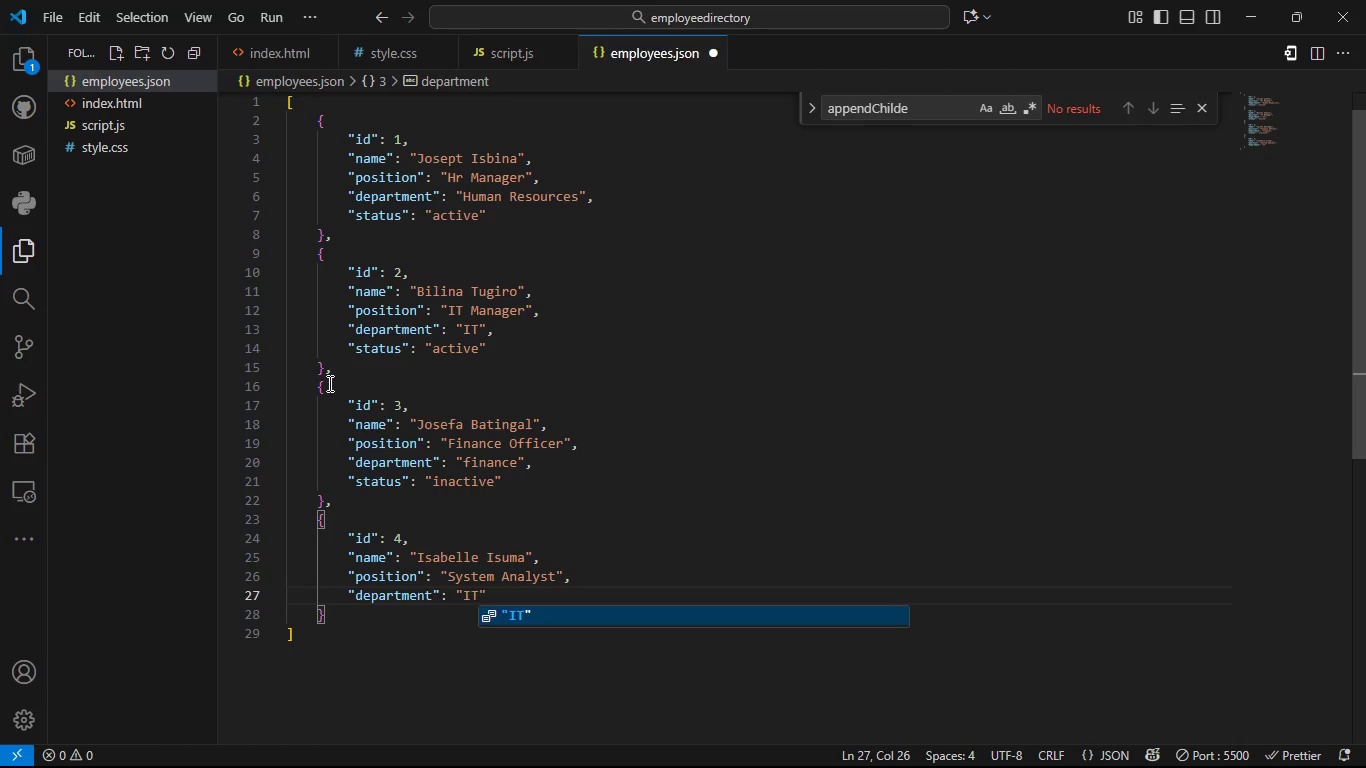 
key(ArrowRight)
 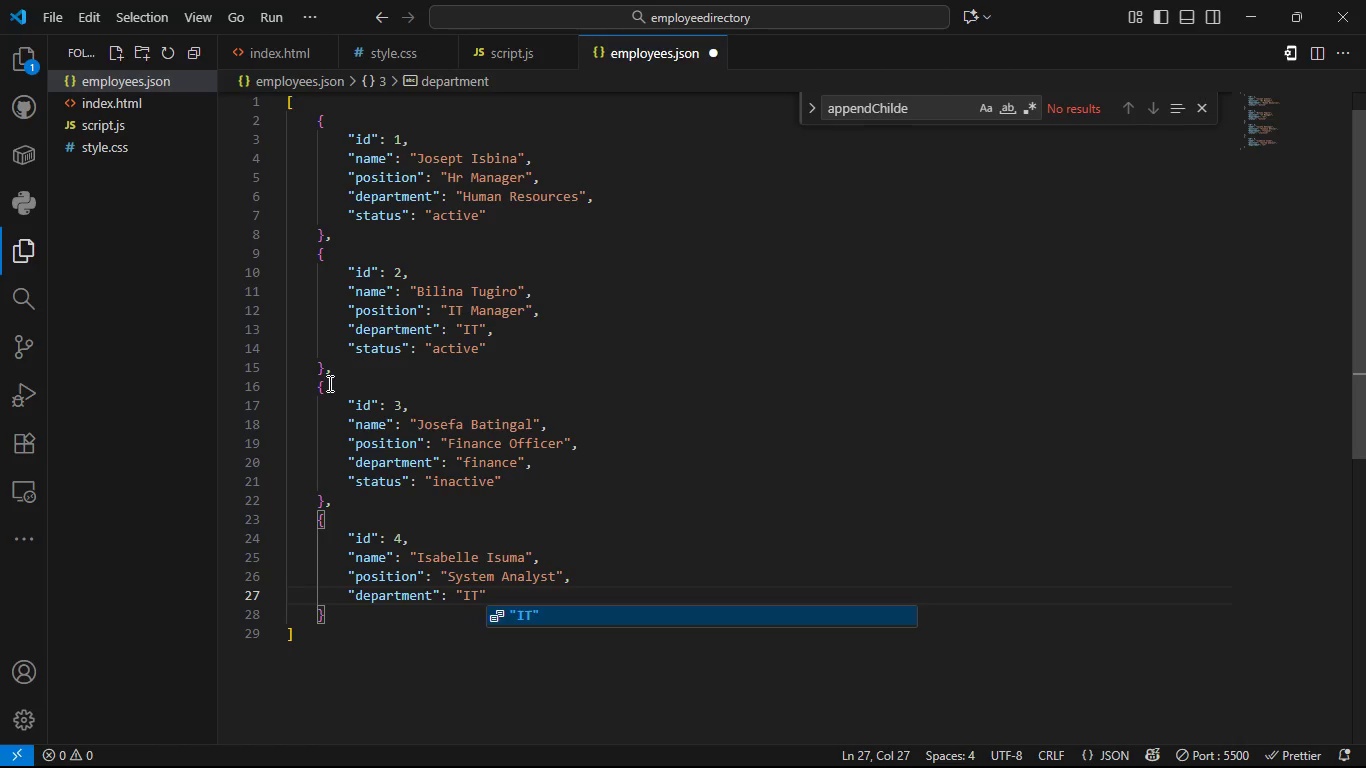 
key(Semicolon)
 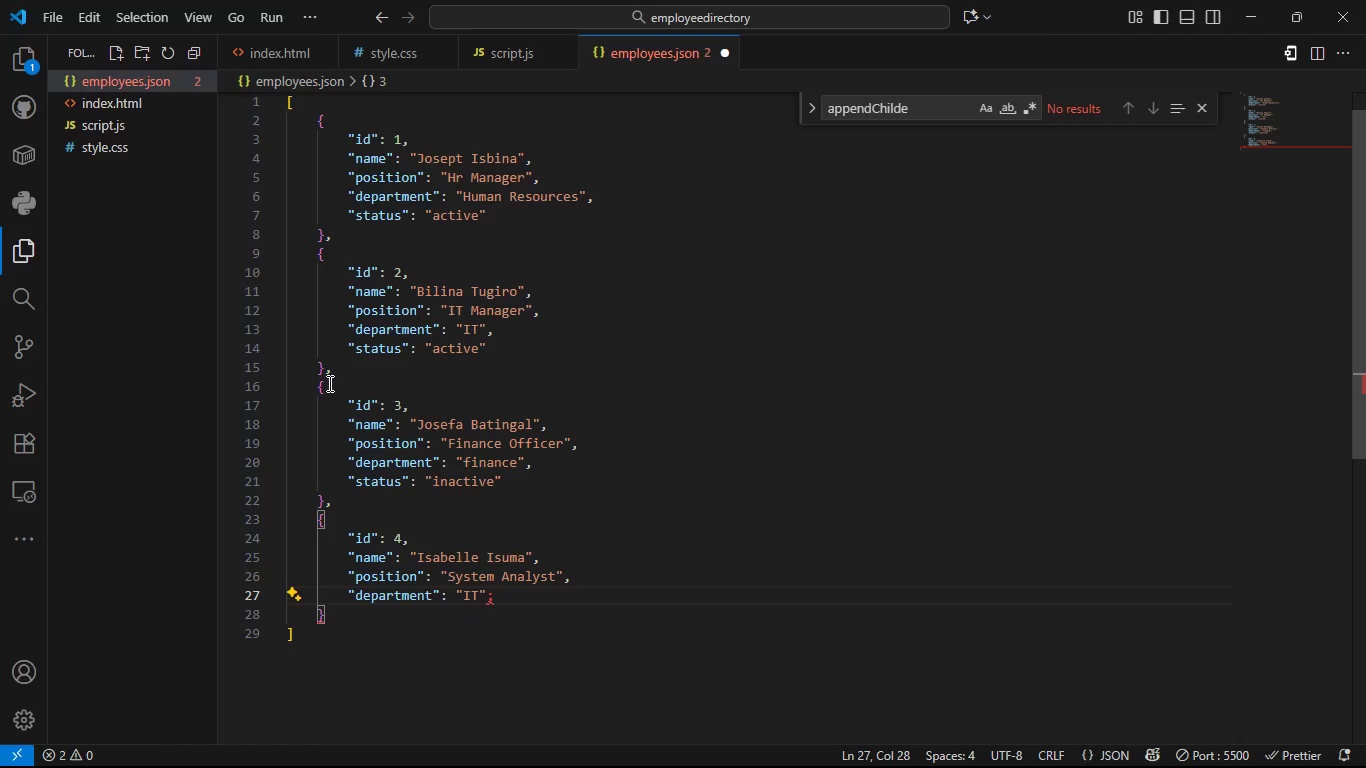 
key(Control+S)
 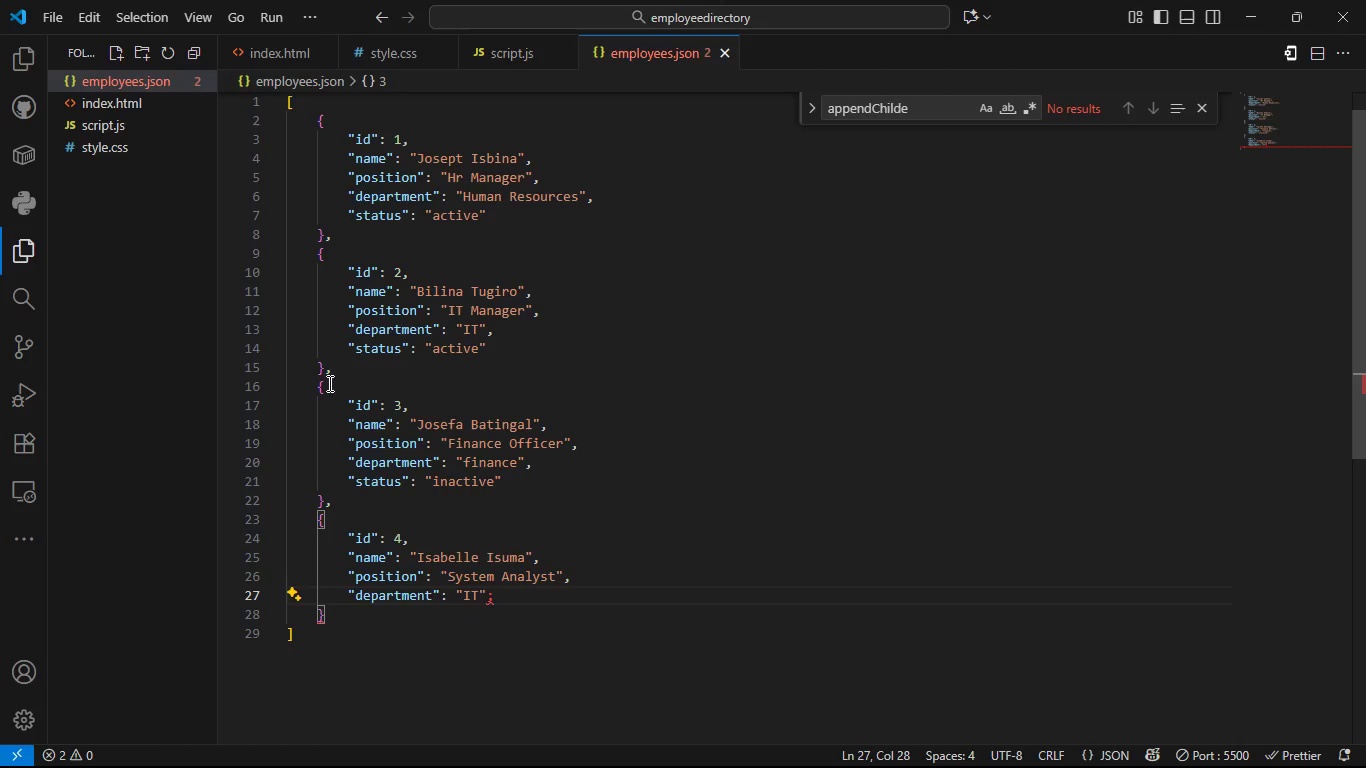 
key(Alt+Tab)
 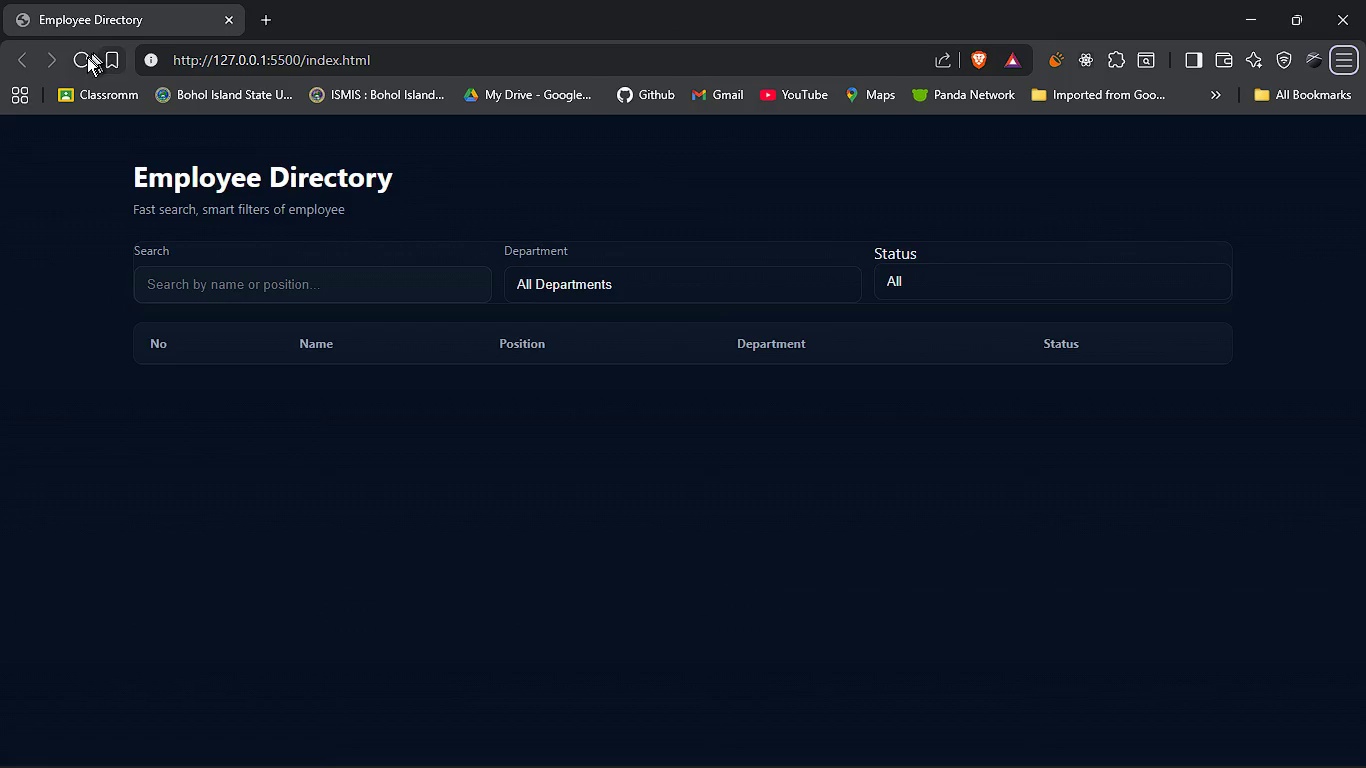 
left_click([82, 63])
 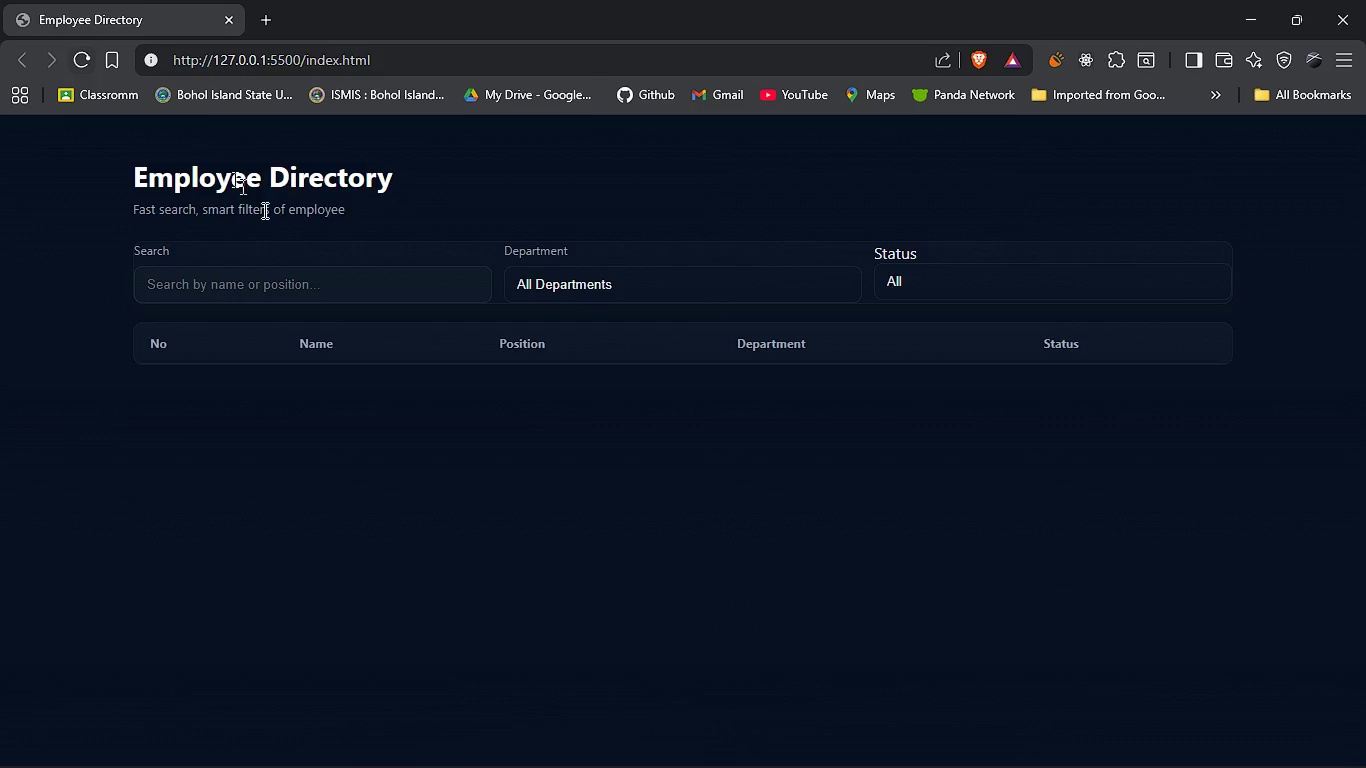 
key(Alt+AltLeft)
 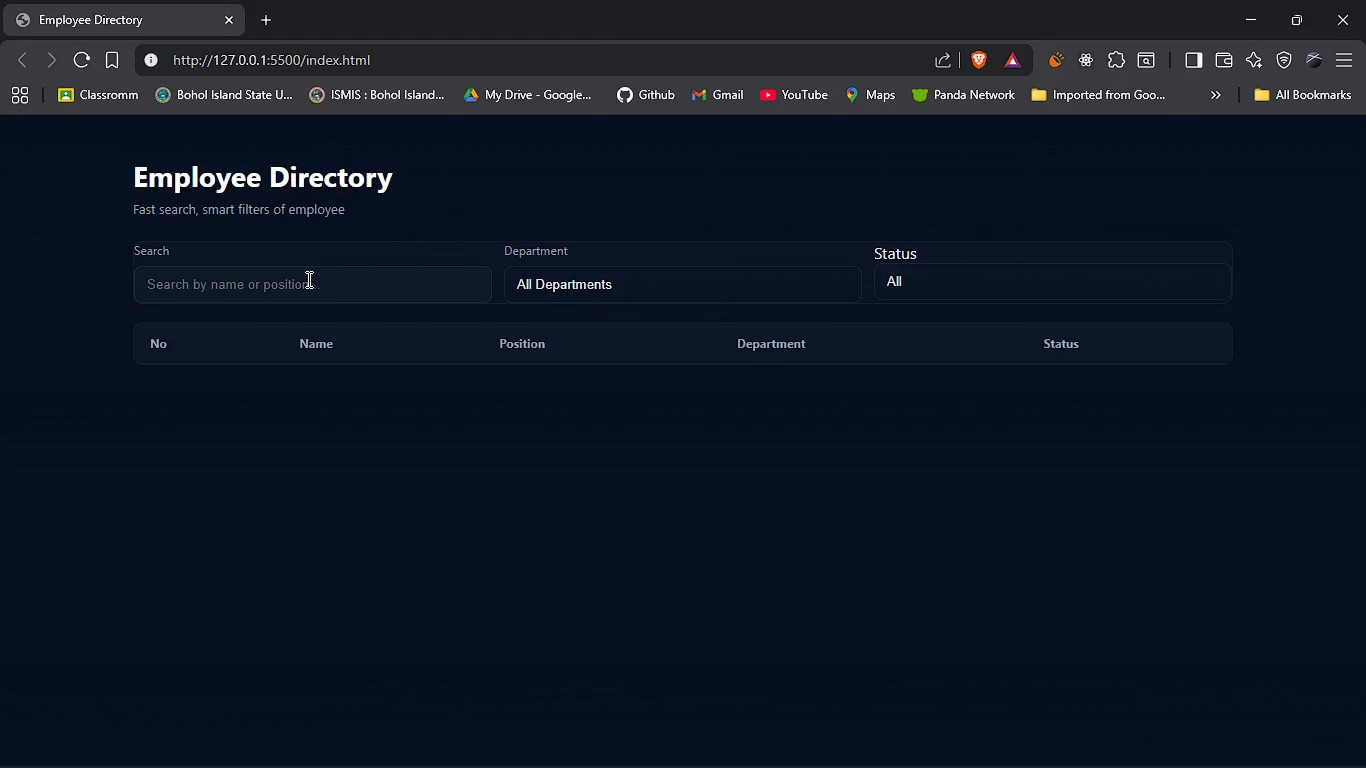 
key(Alt+Tab)
 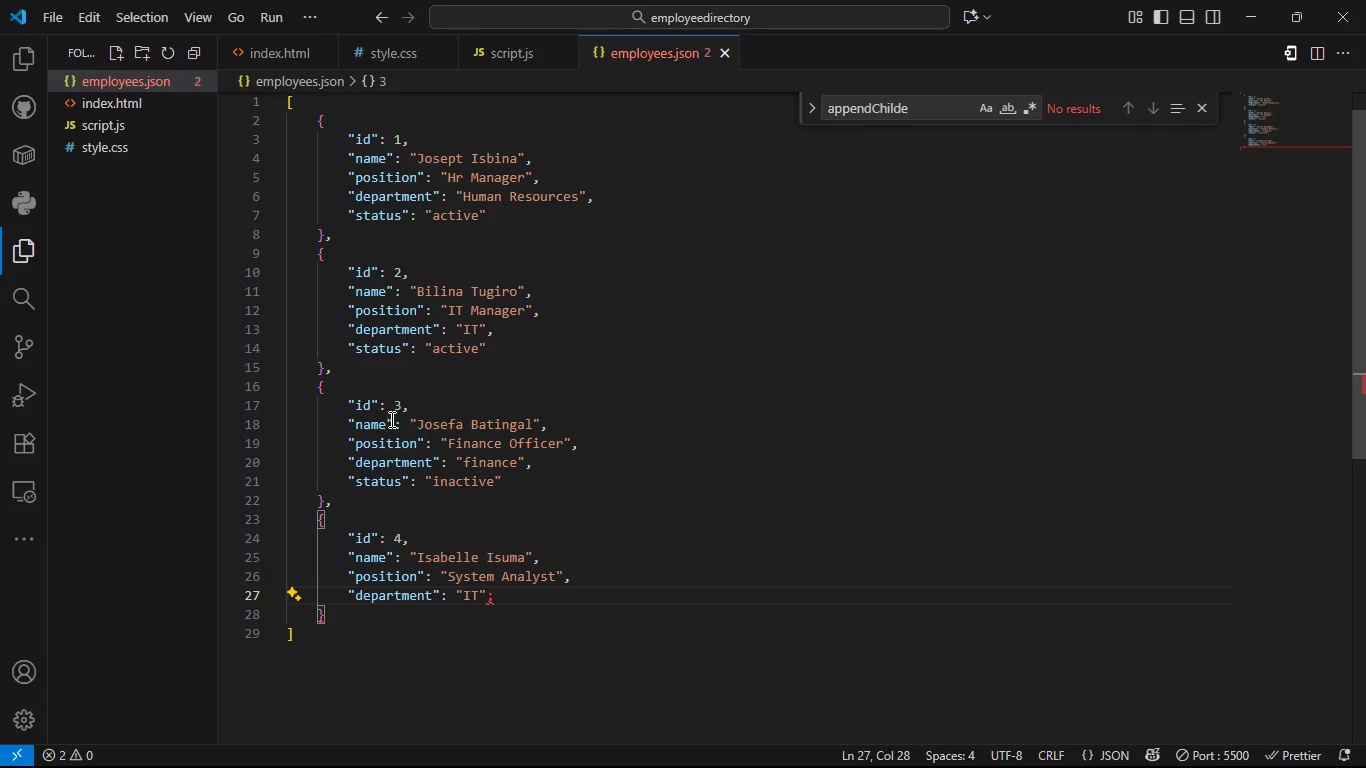 
key(Backspace)
 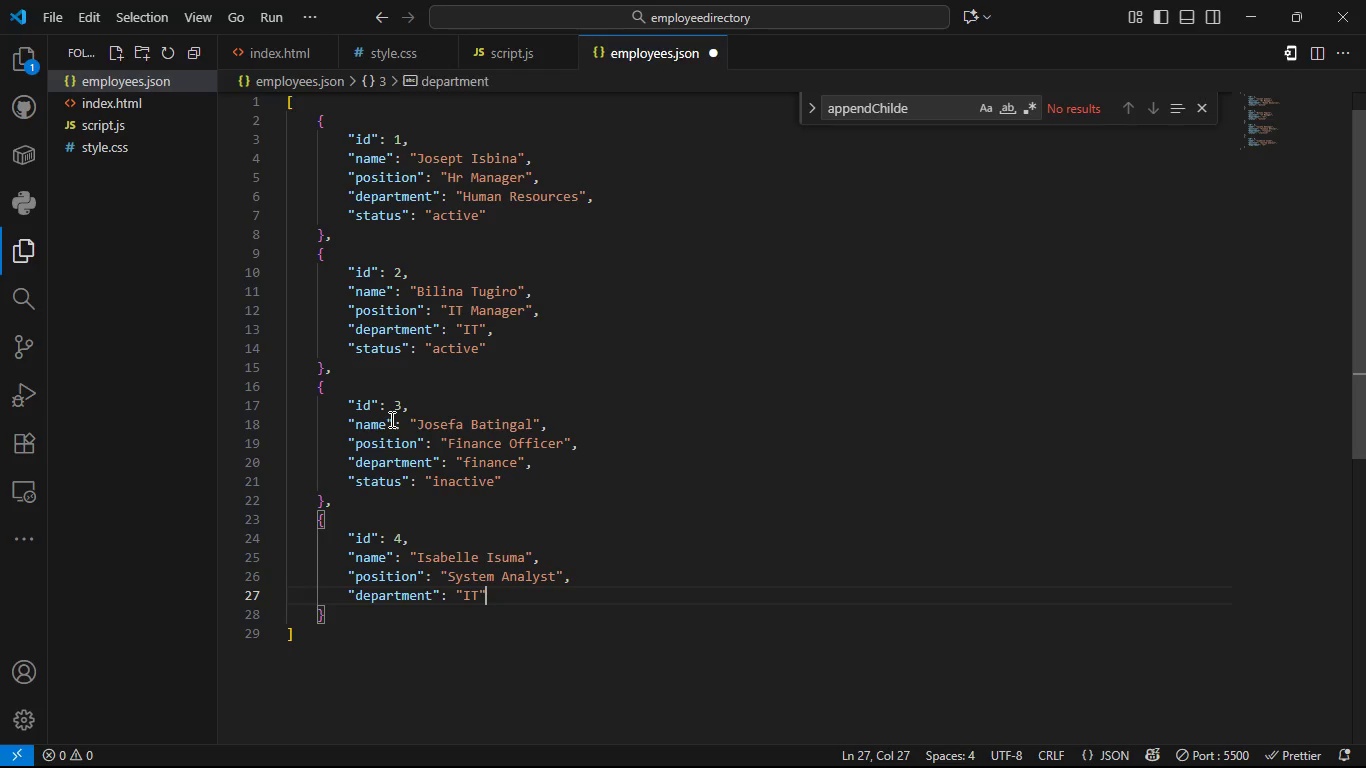 
key(Control+S)
 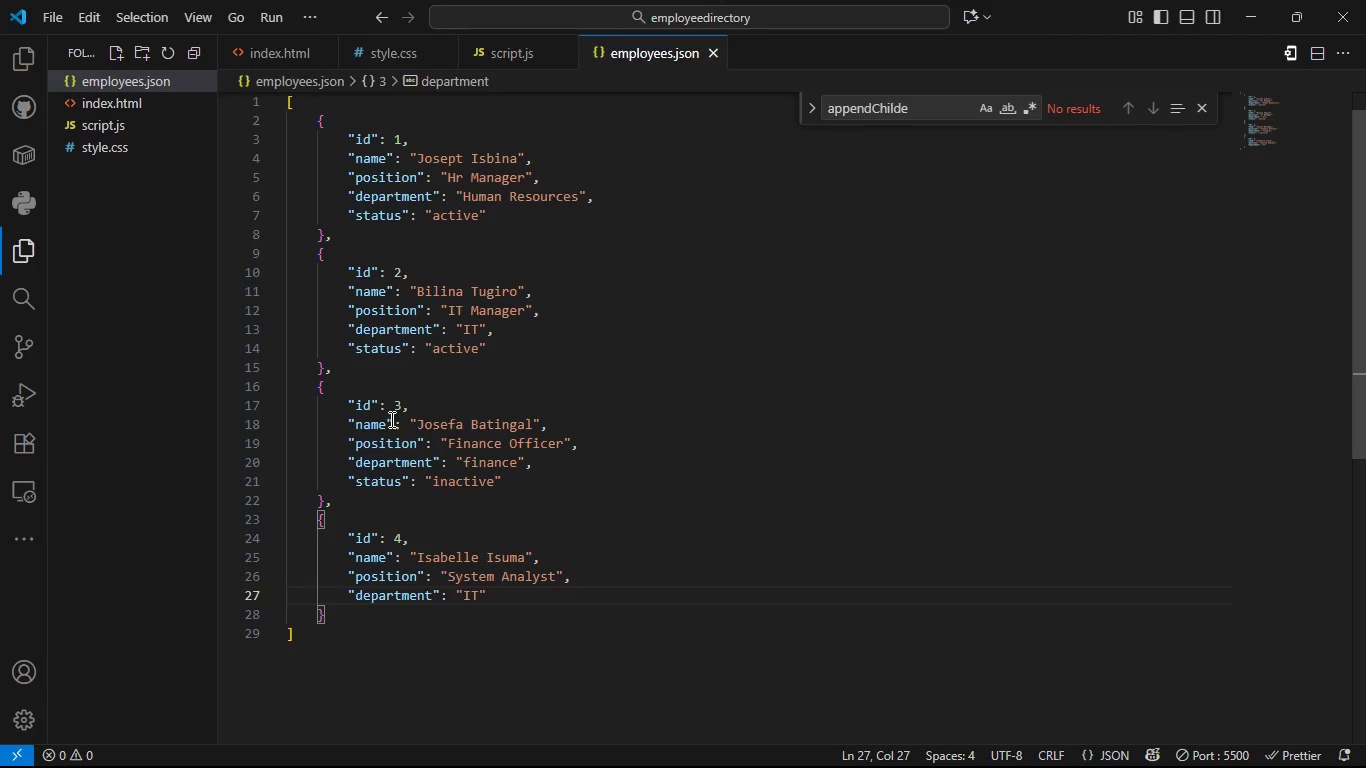 
key(Alt+AltLeft)
 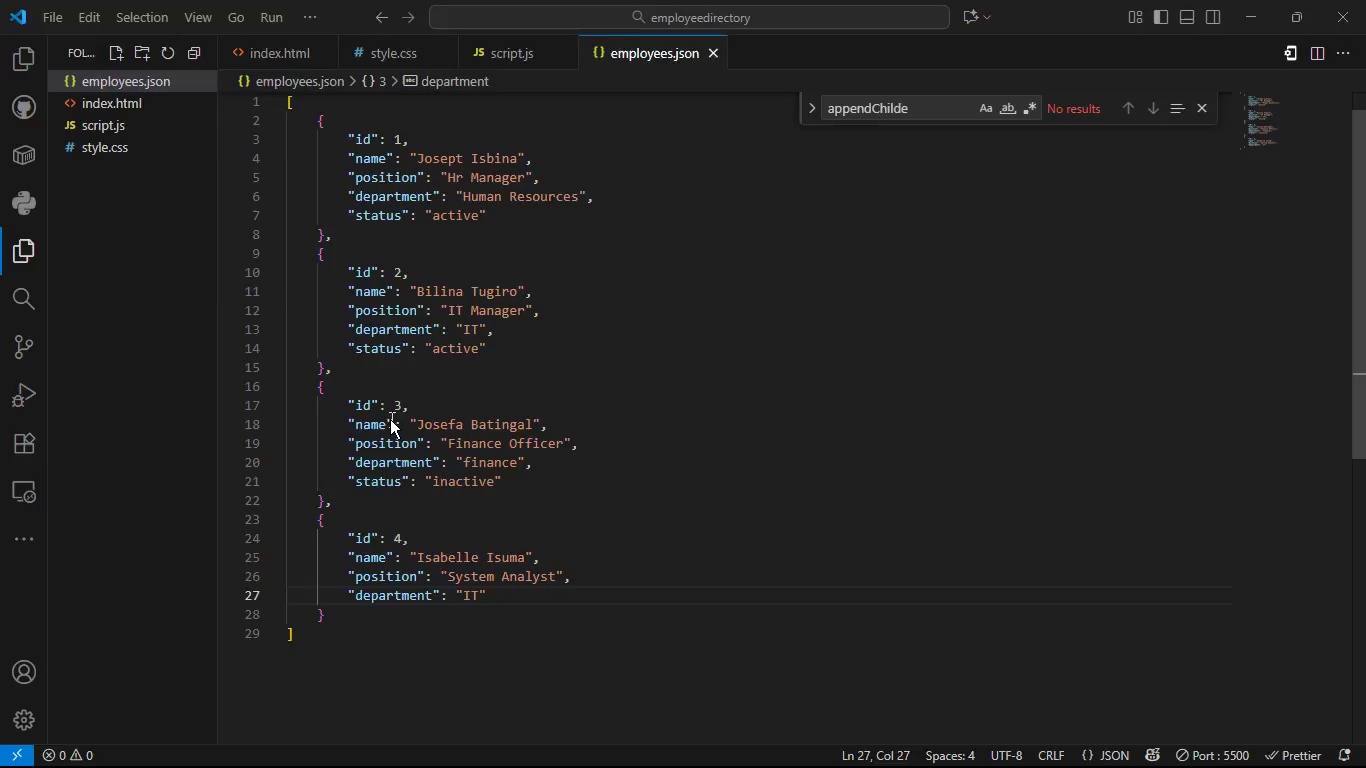 
key(Alt+Tab)
 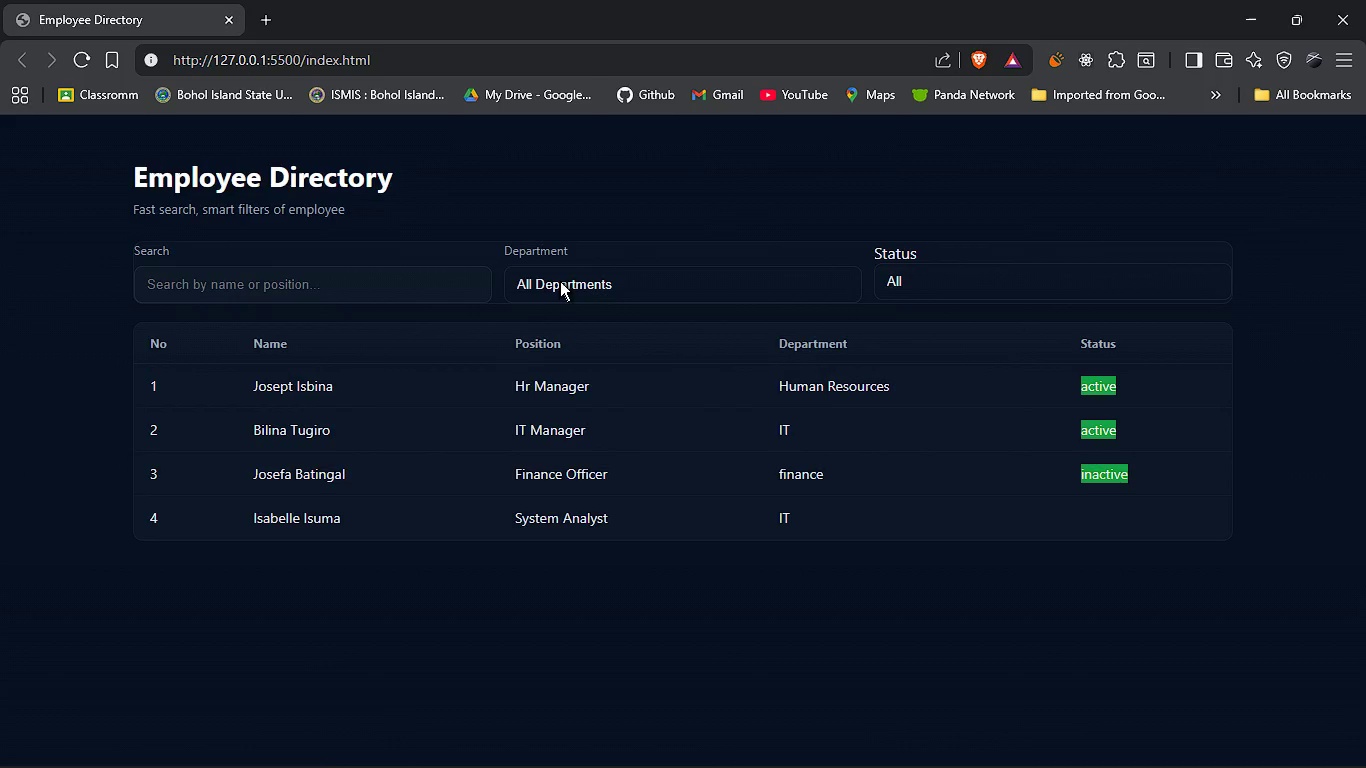 
left_click([560, 281])
 